 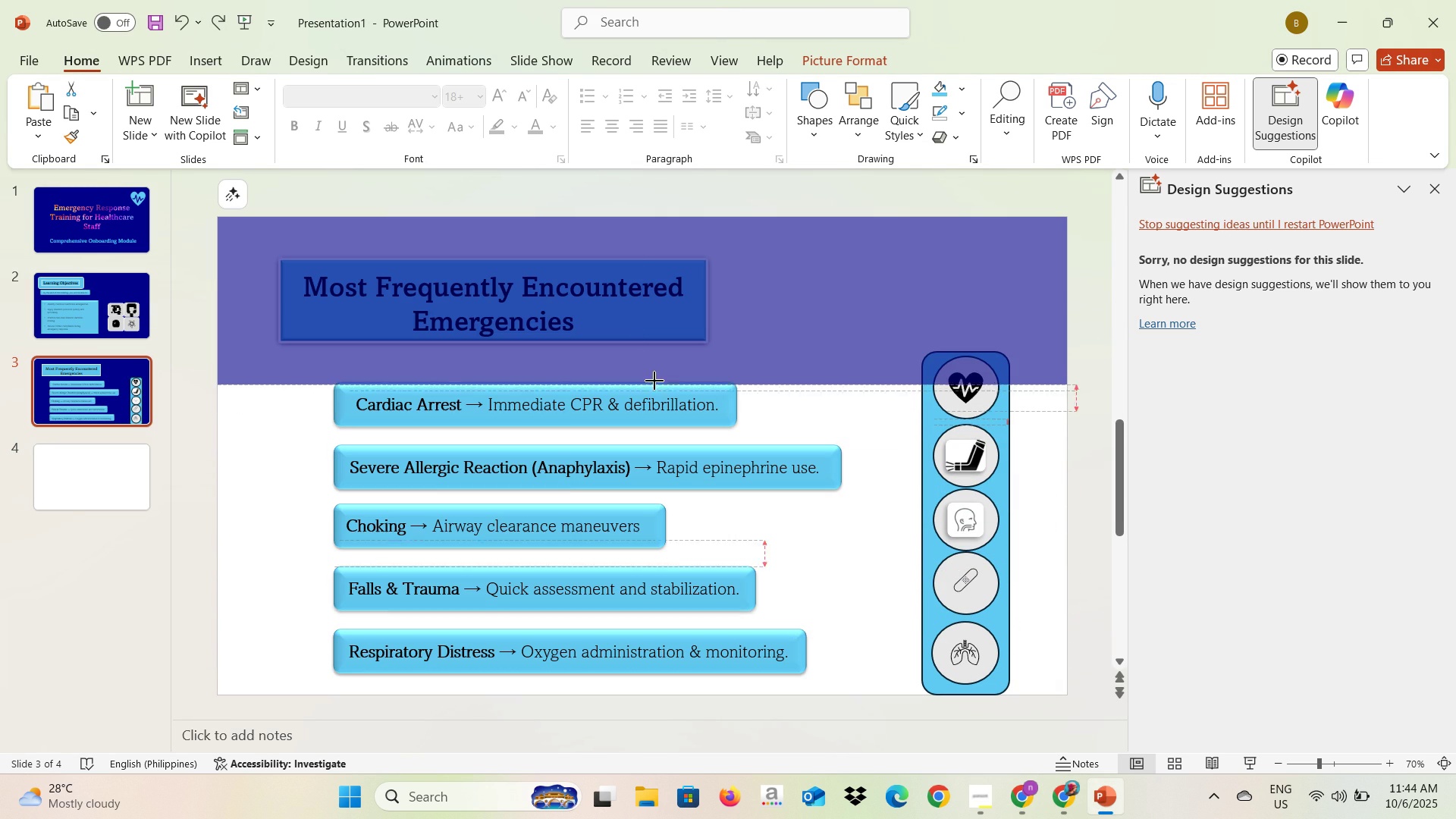 
left_click([645, 320])
 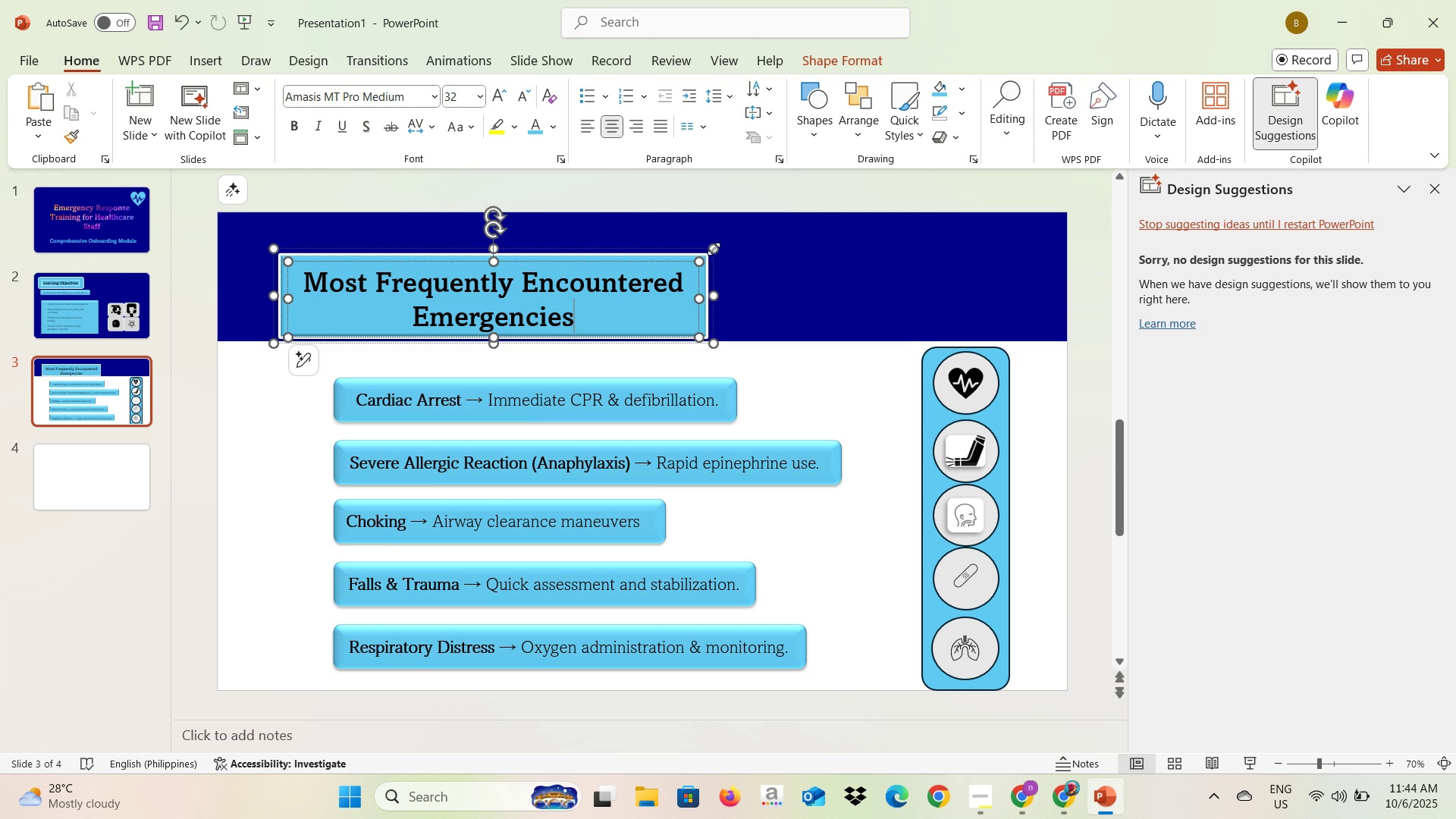 
left_click([733, 256])
 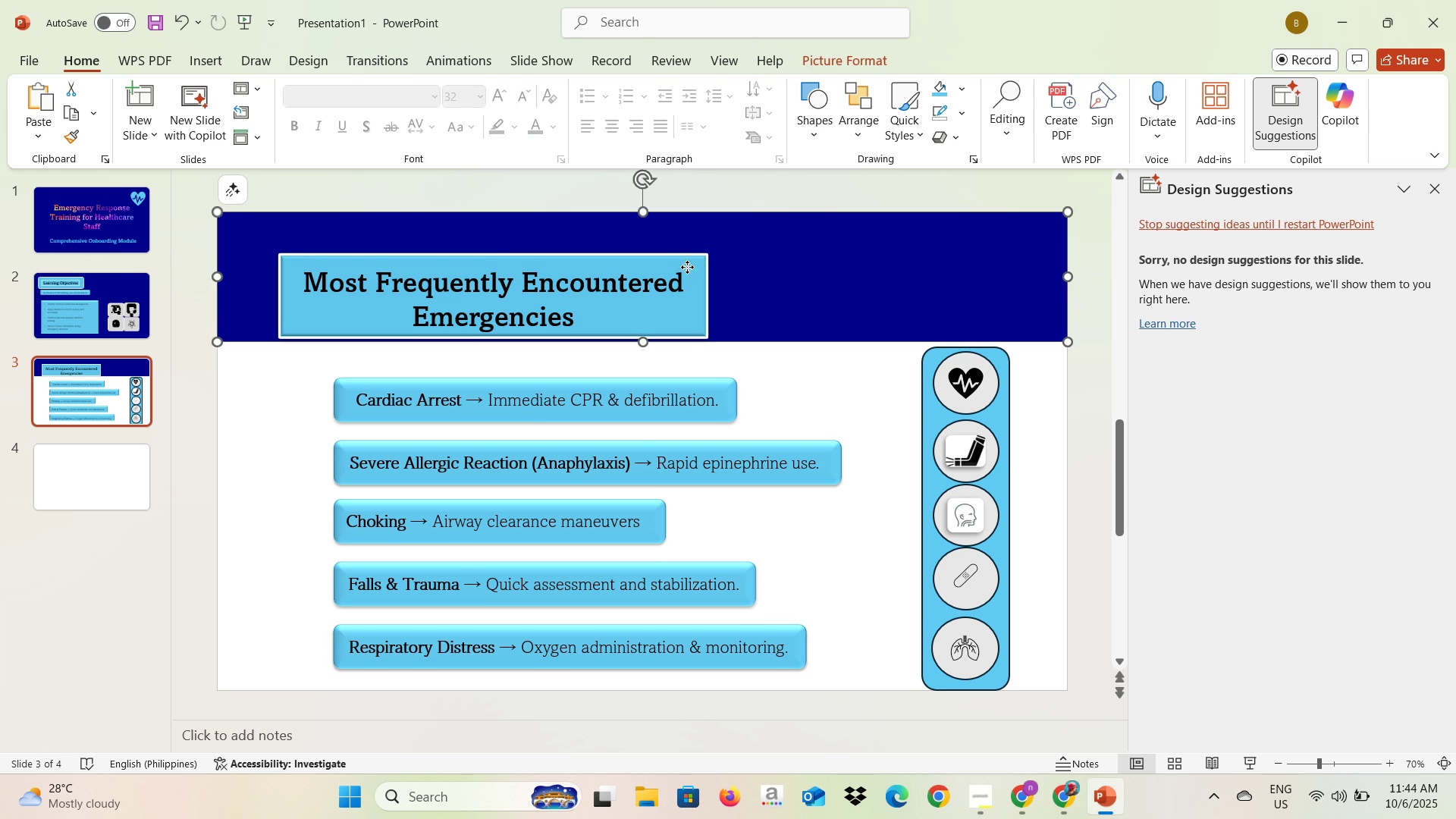 
left_click([687, 267])
 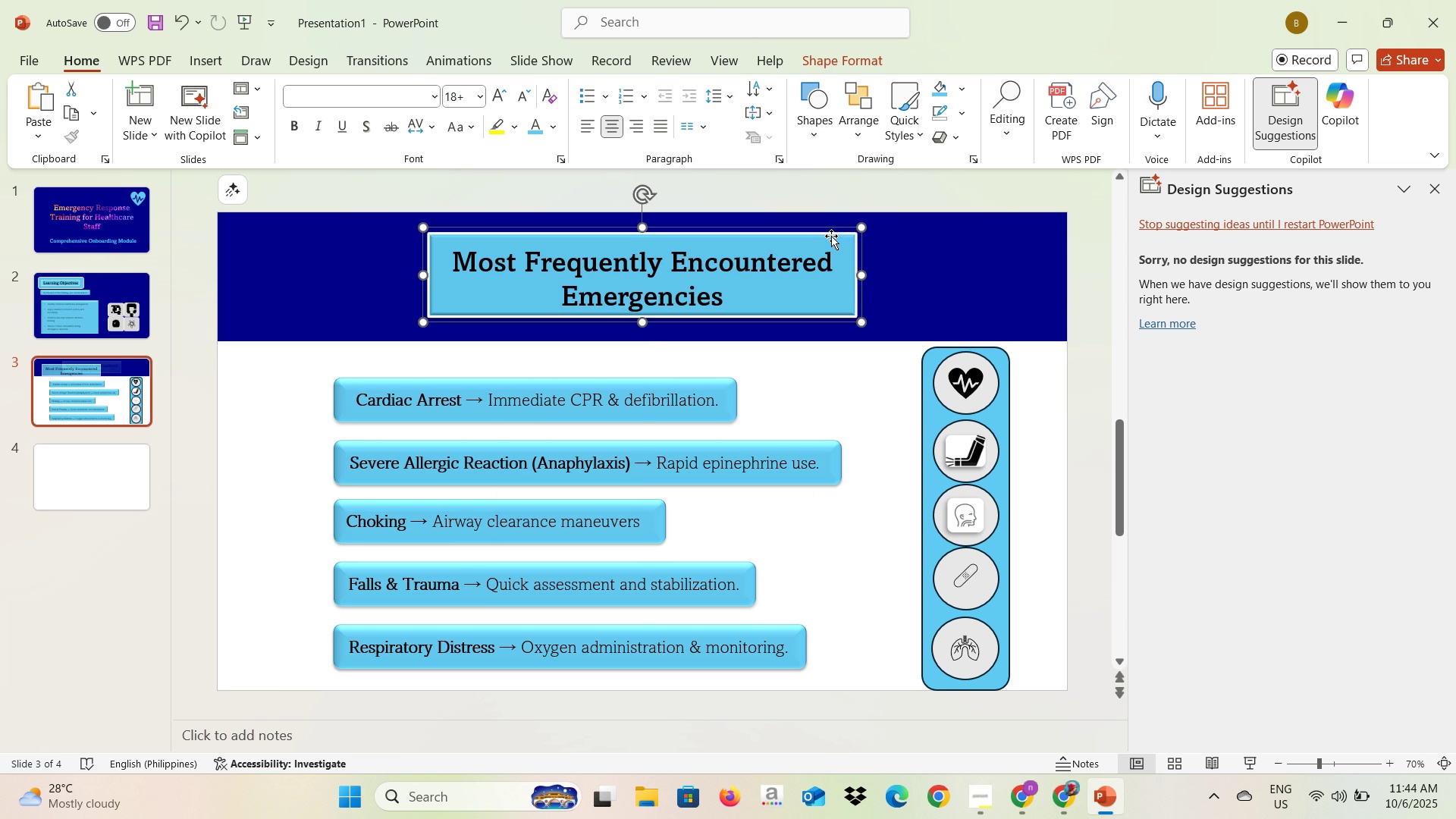 
wait(7.15)
 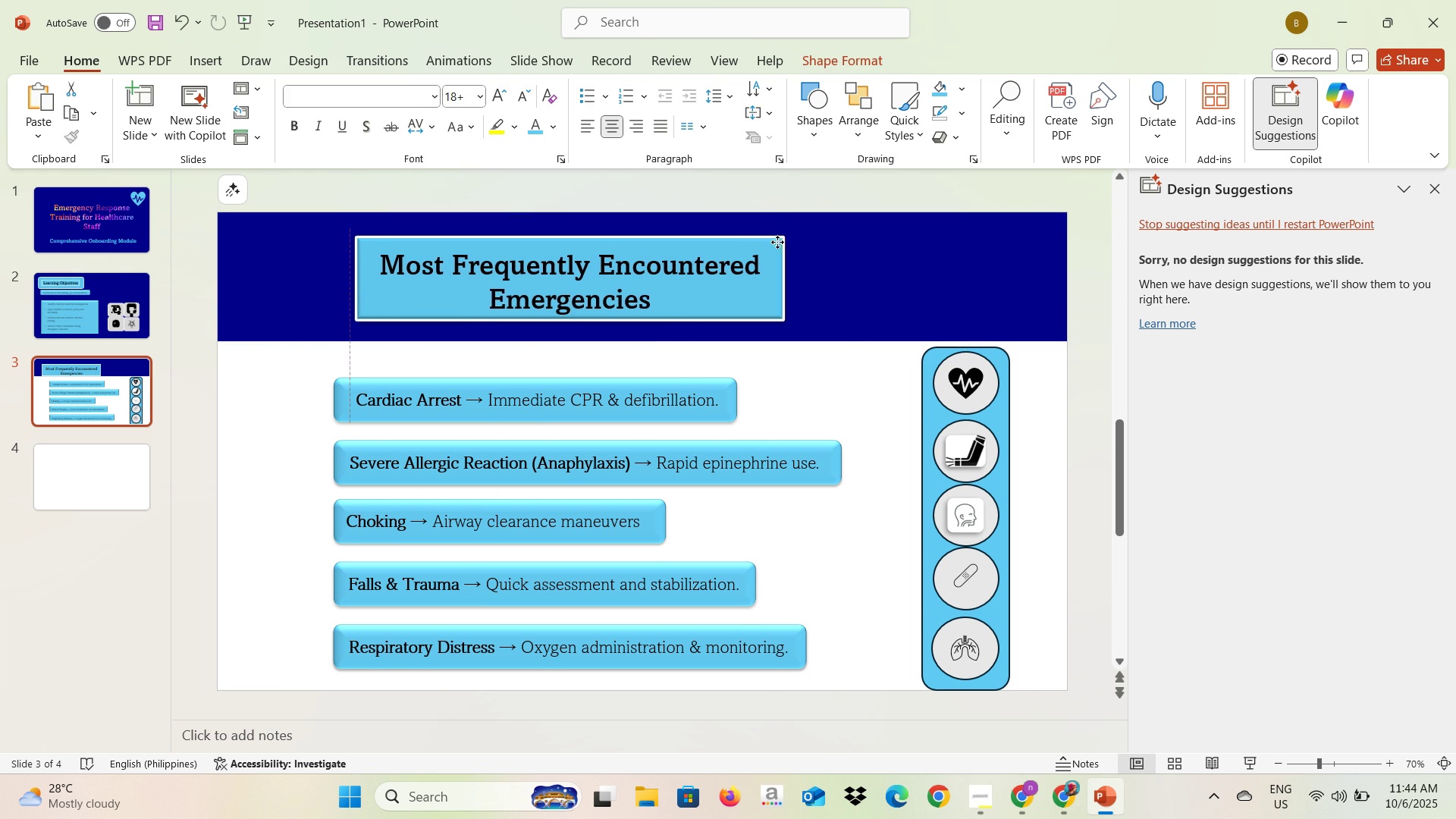 
left_click([1087, 464])
 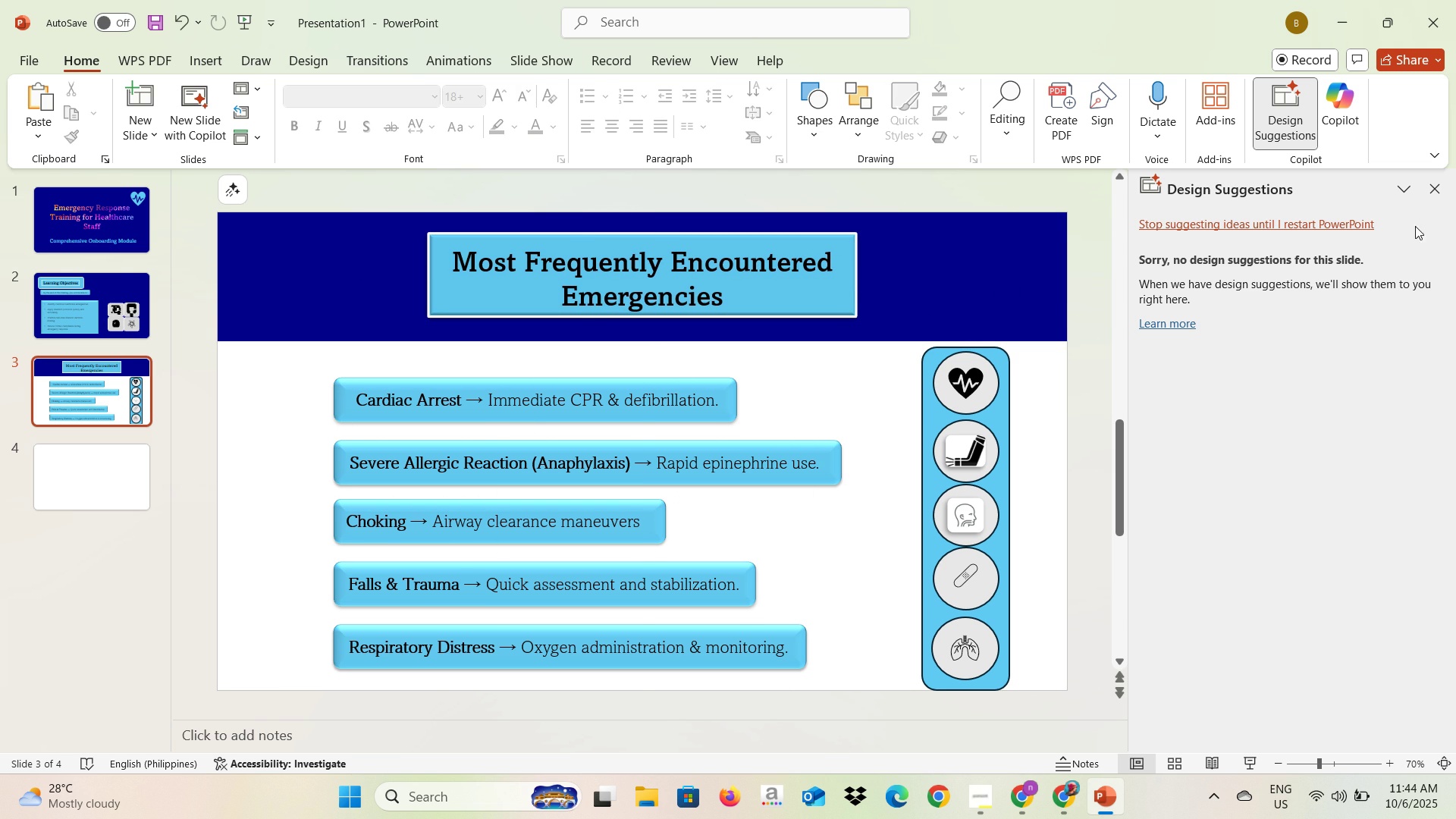 
left_click([1432, 196])
 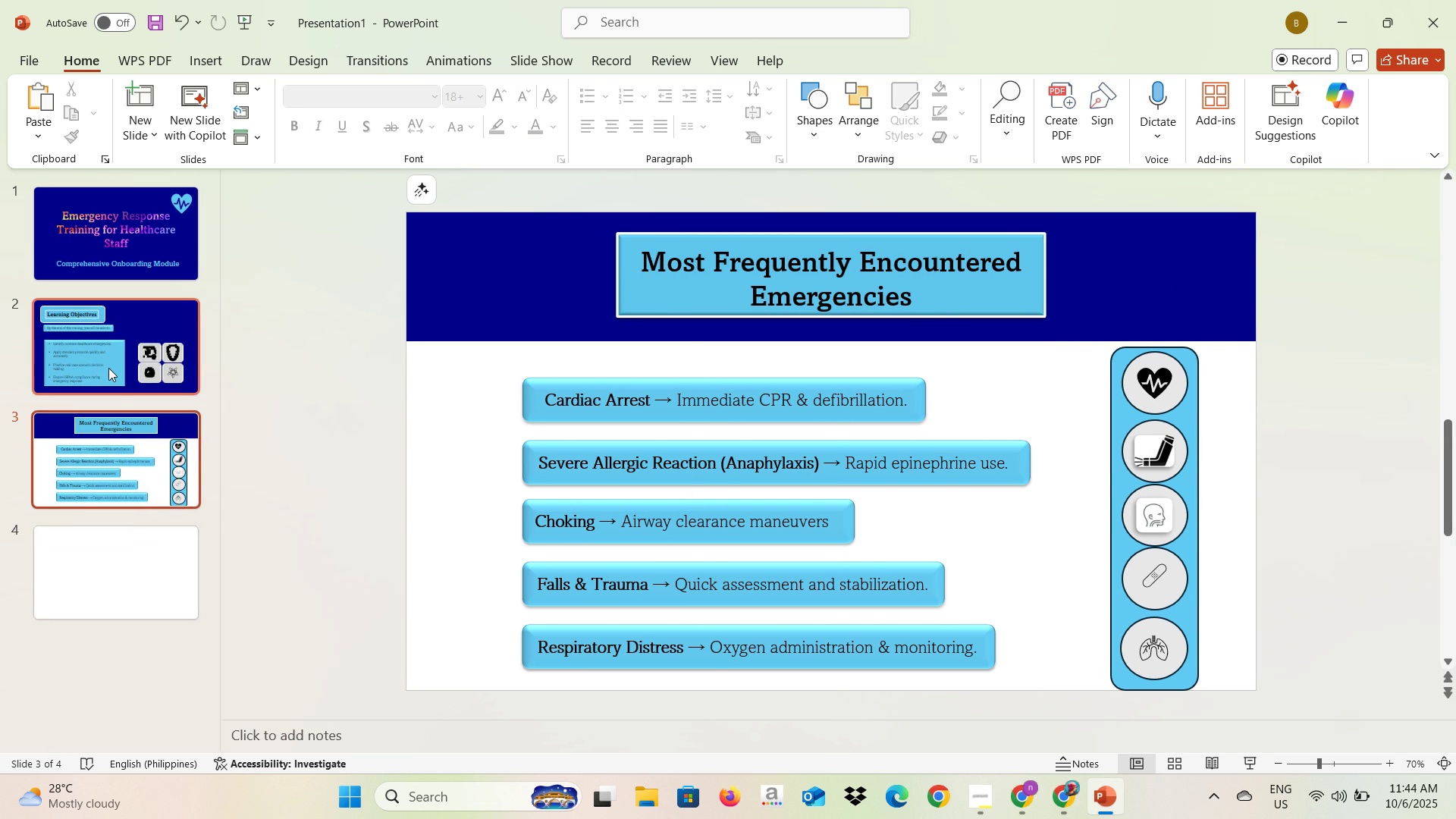 
left_click([108, 365])
 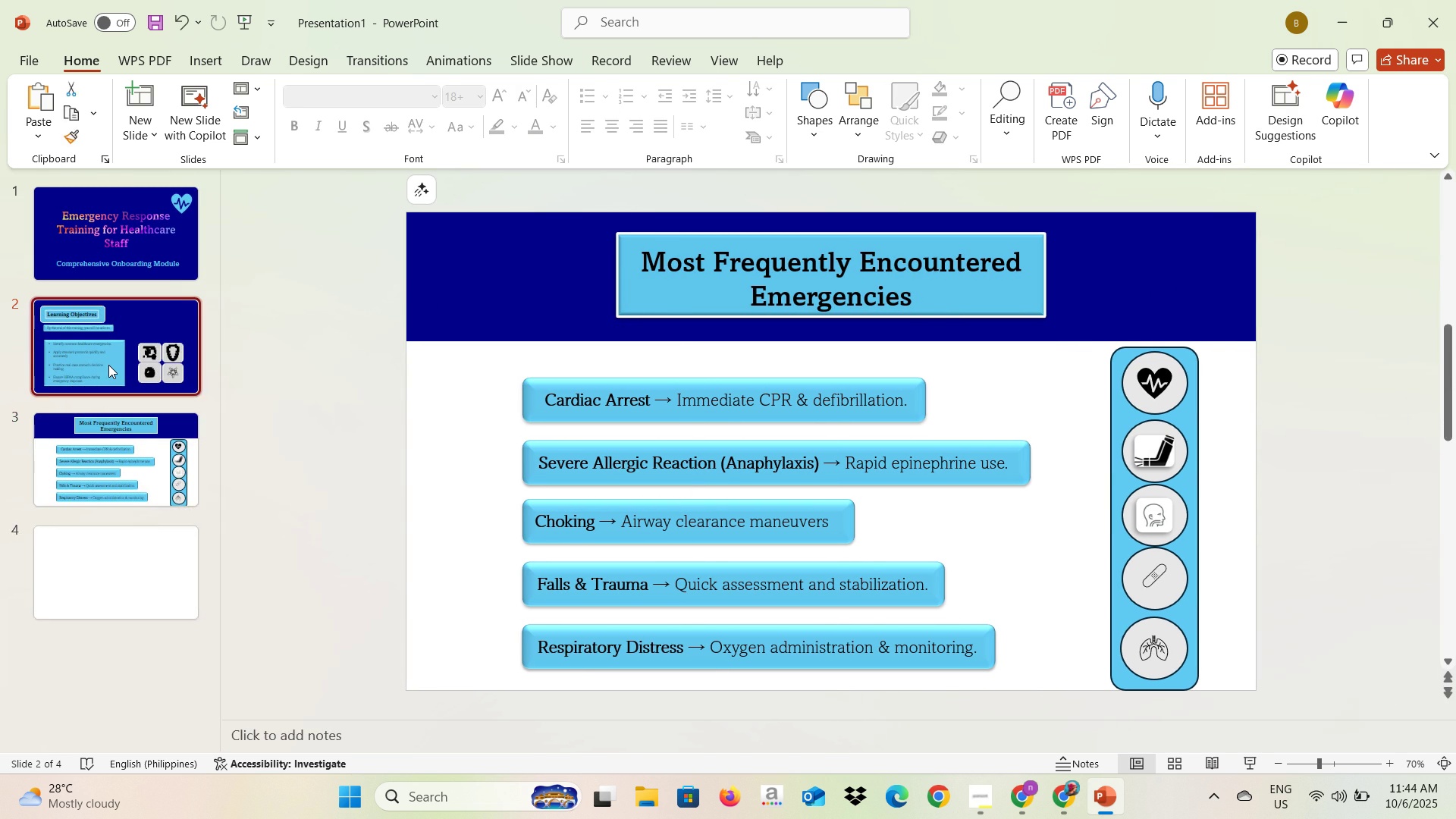 
key(Alt+AltLeft)
 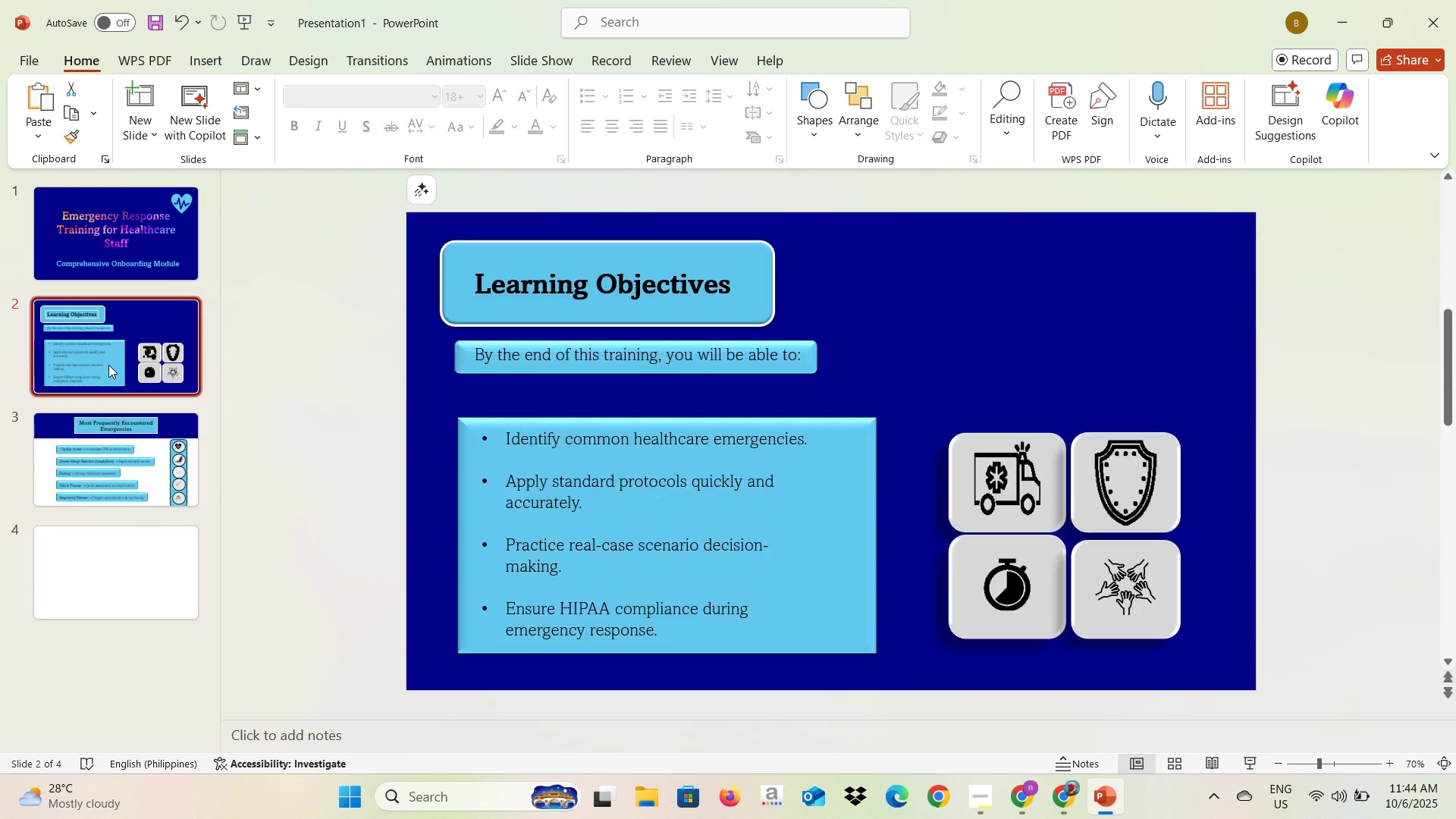 
key(Alt+Tab)
 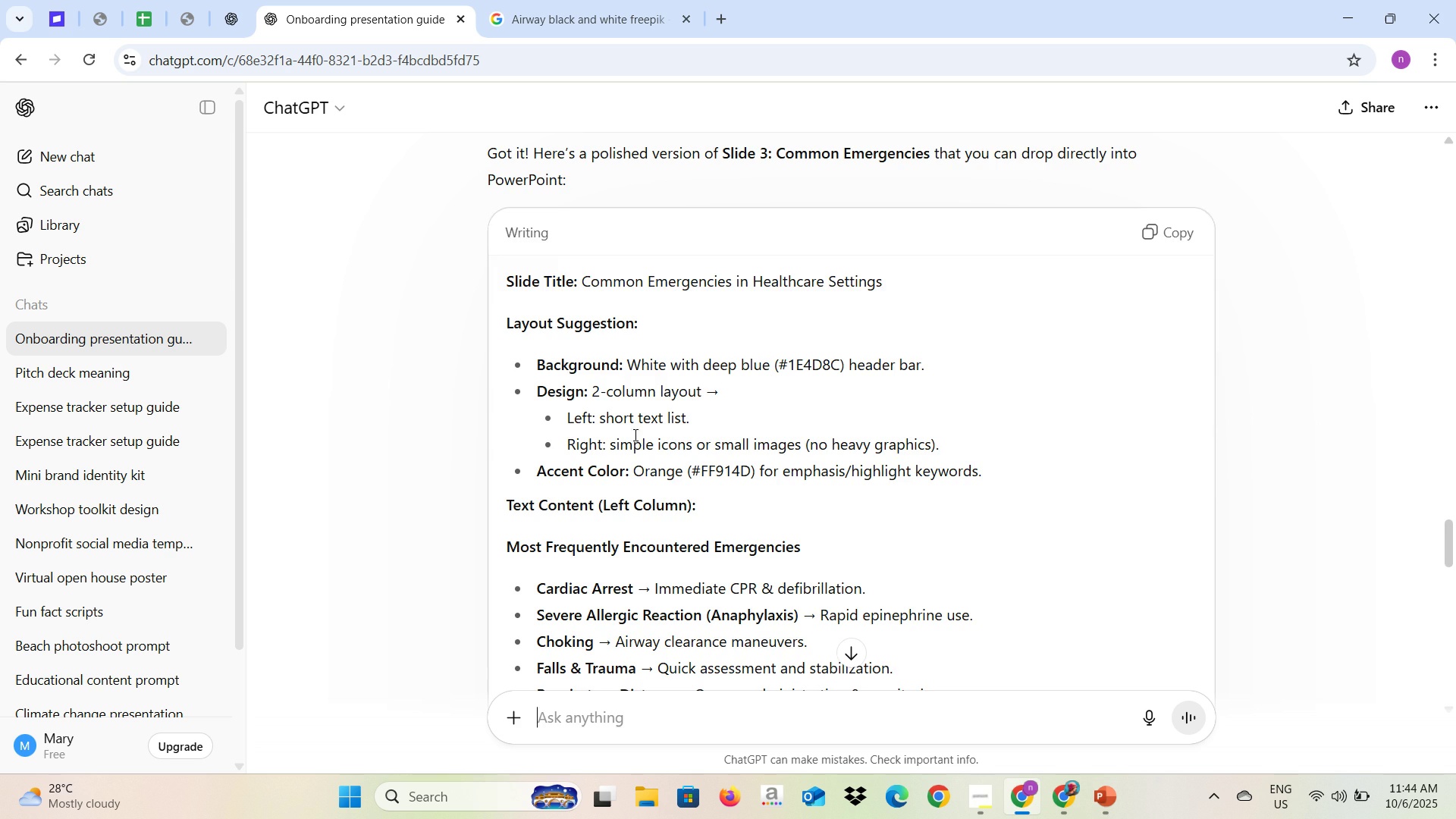 
scroll: coordinate [642, 444], scroll_direction: up, amount: 7.0
 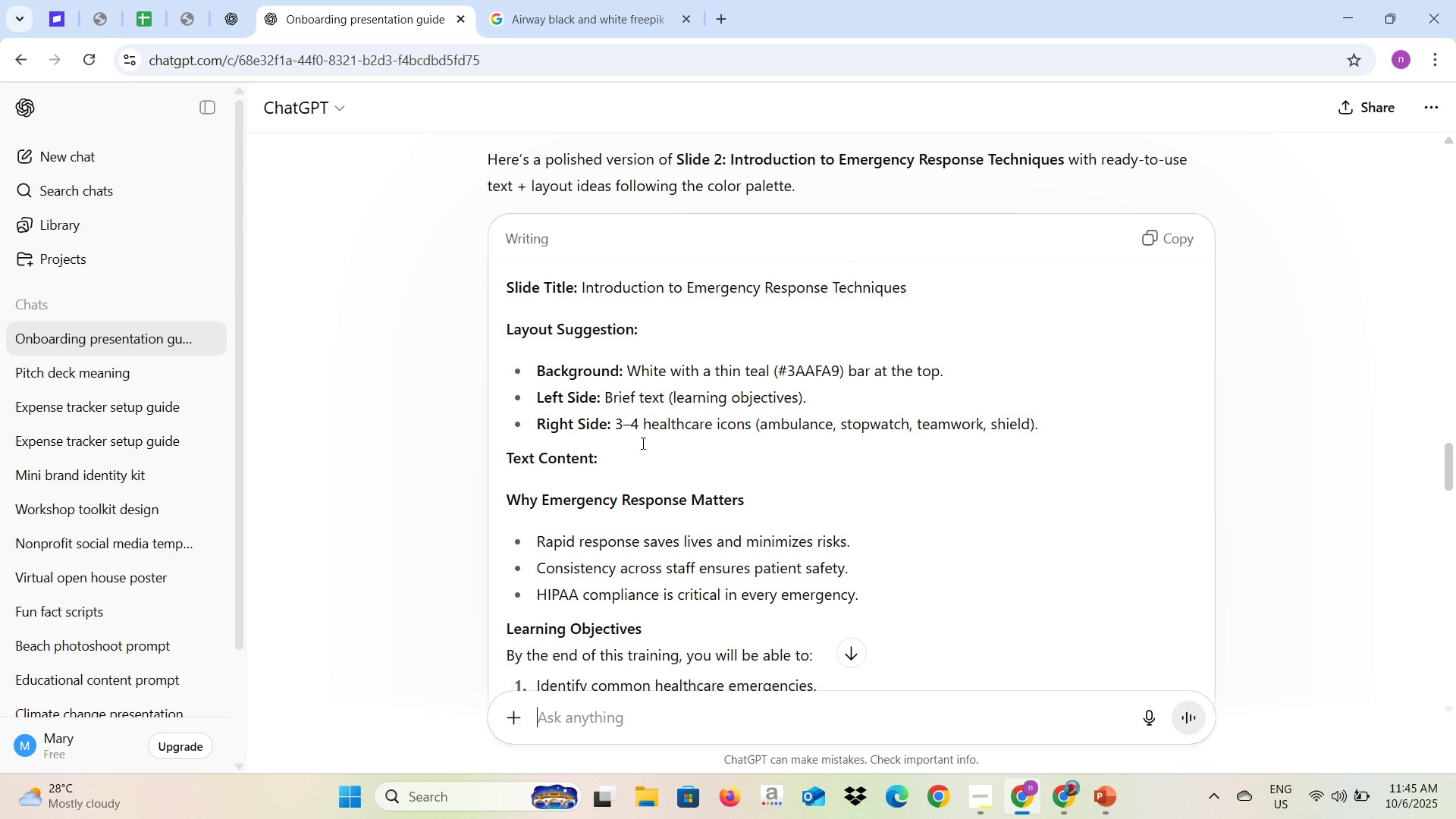 
key(Alt+AltLeft)
 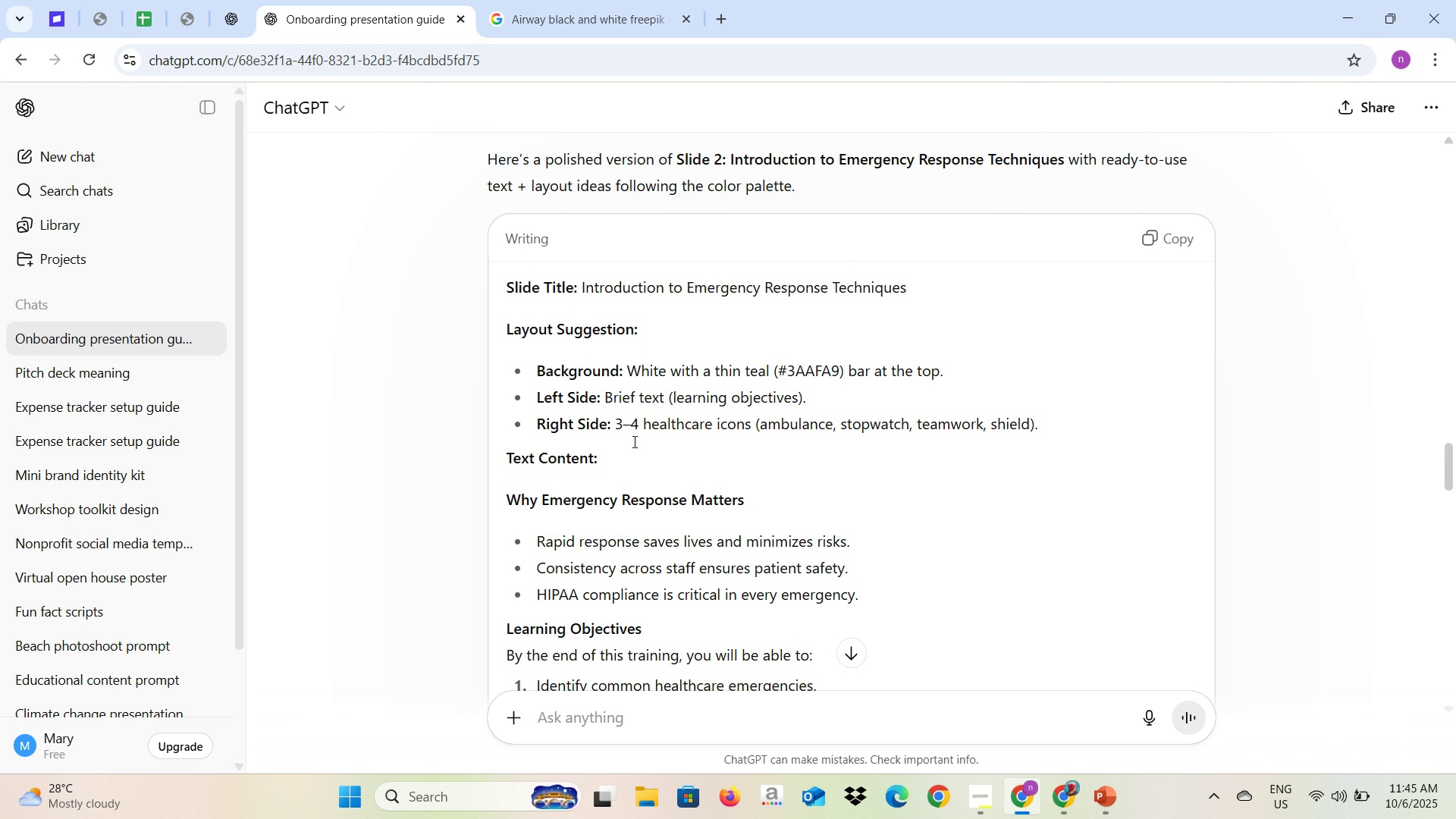 
key(Alt+Tab)
 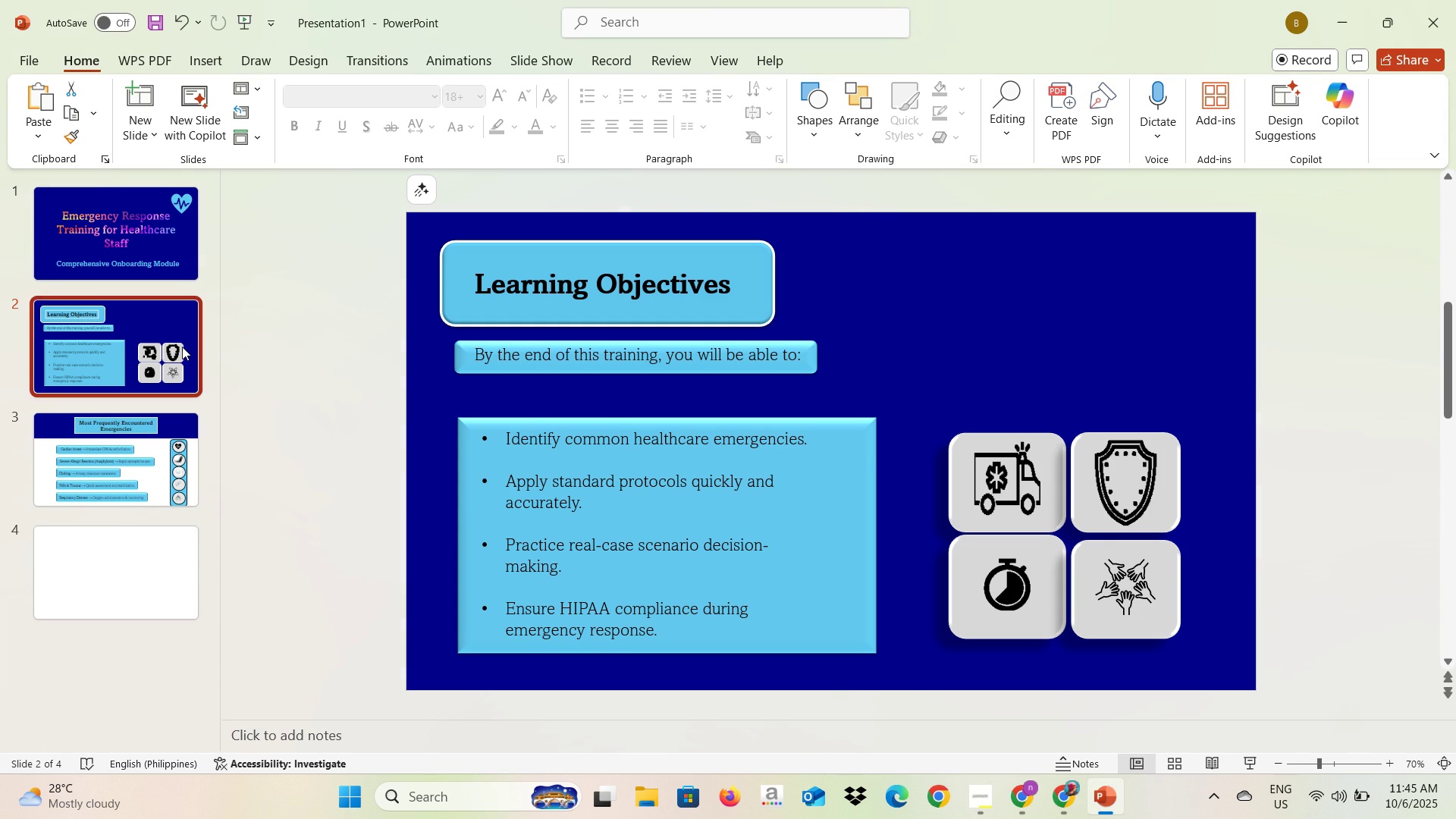 
left_click([167, 323])
 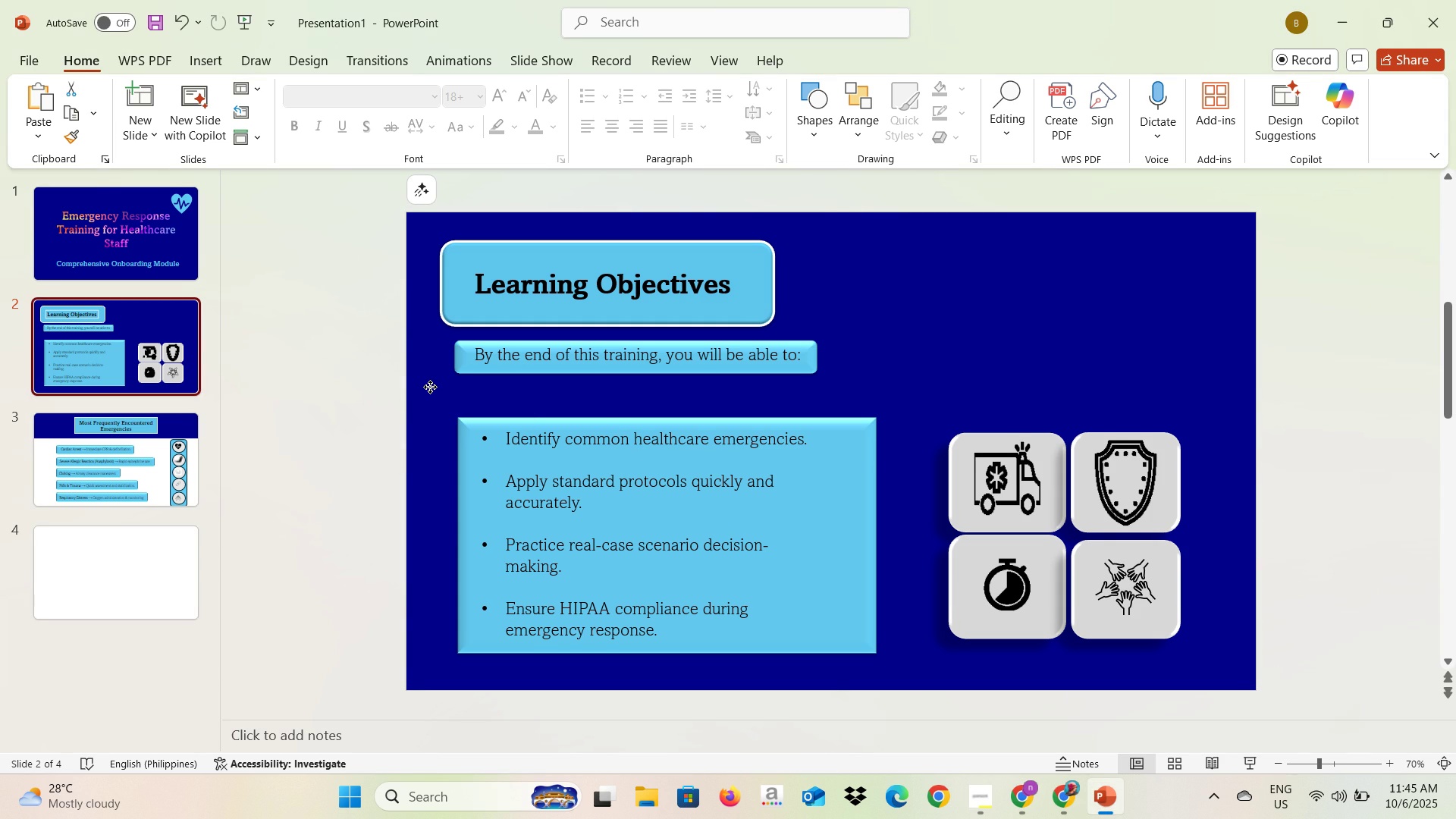 
left_click([430, 387])
 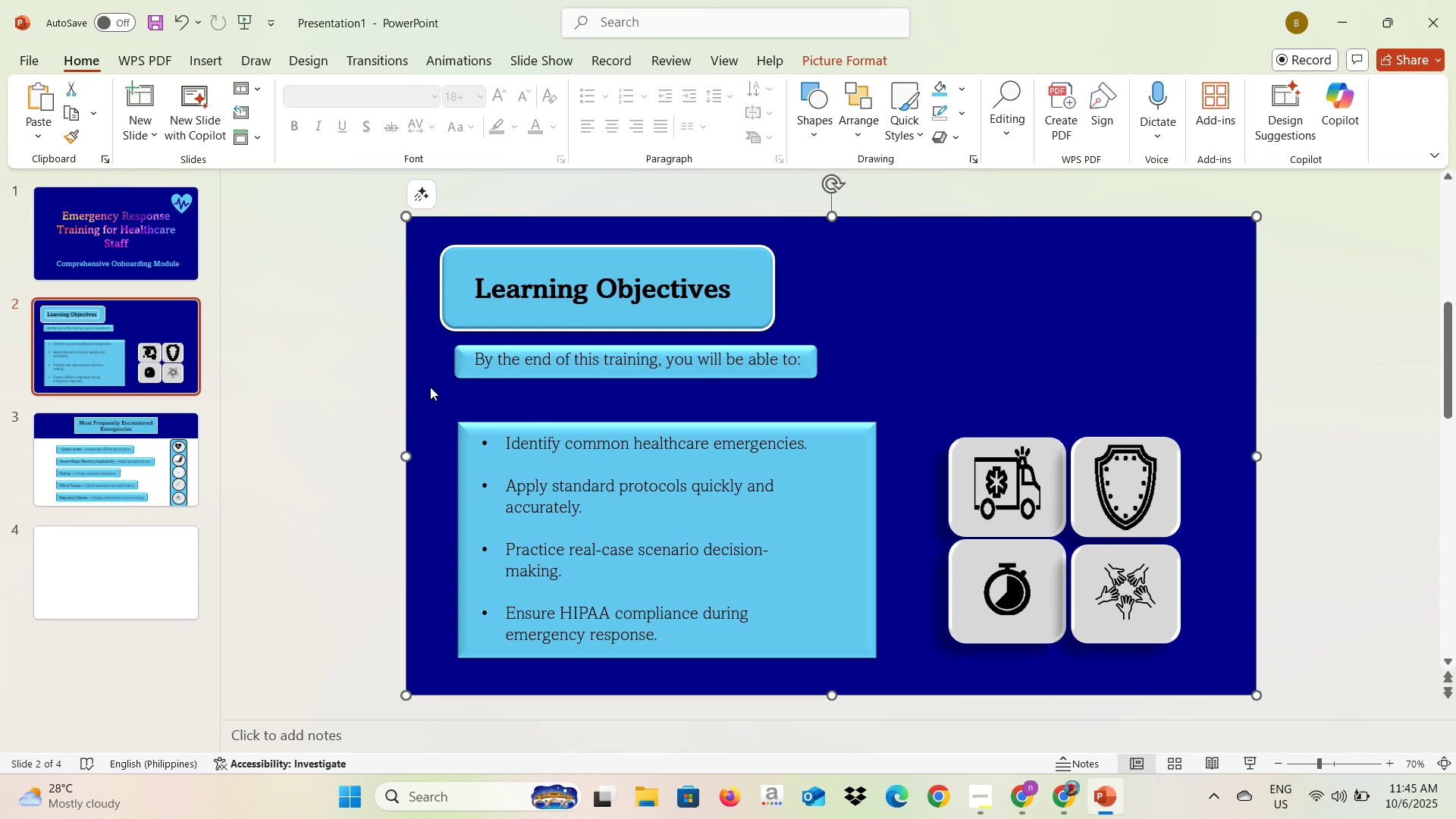 
key(Backspace)
 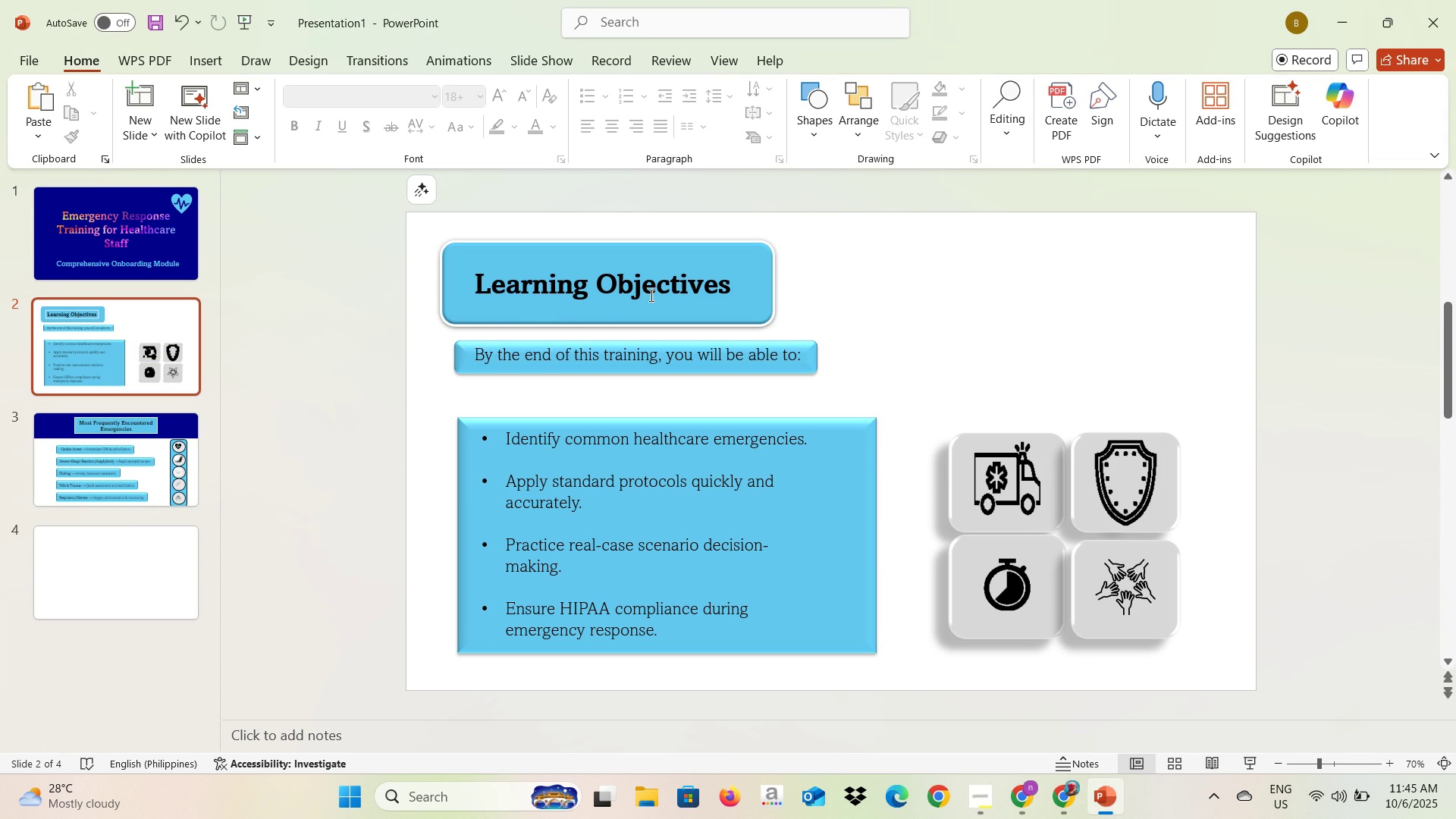 
left_click([767, 290])
 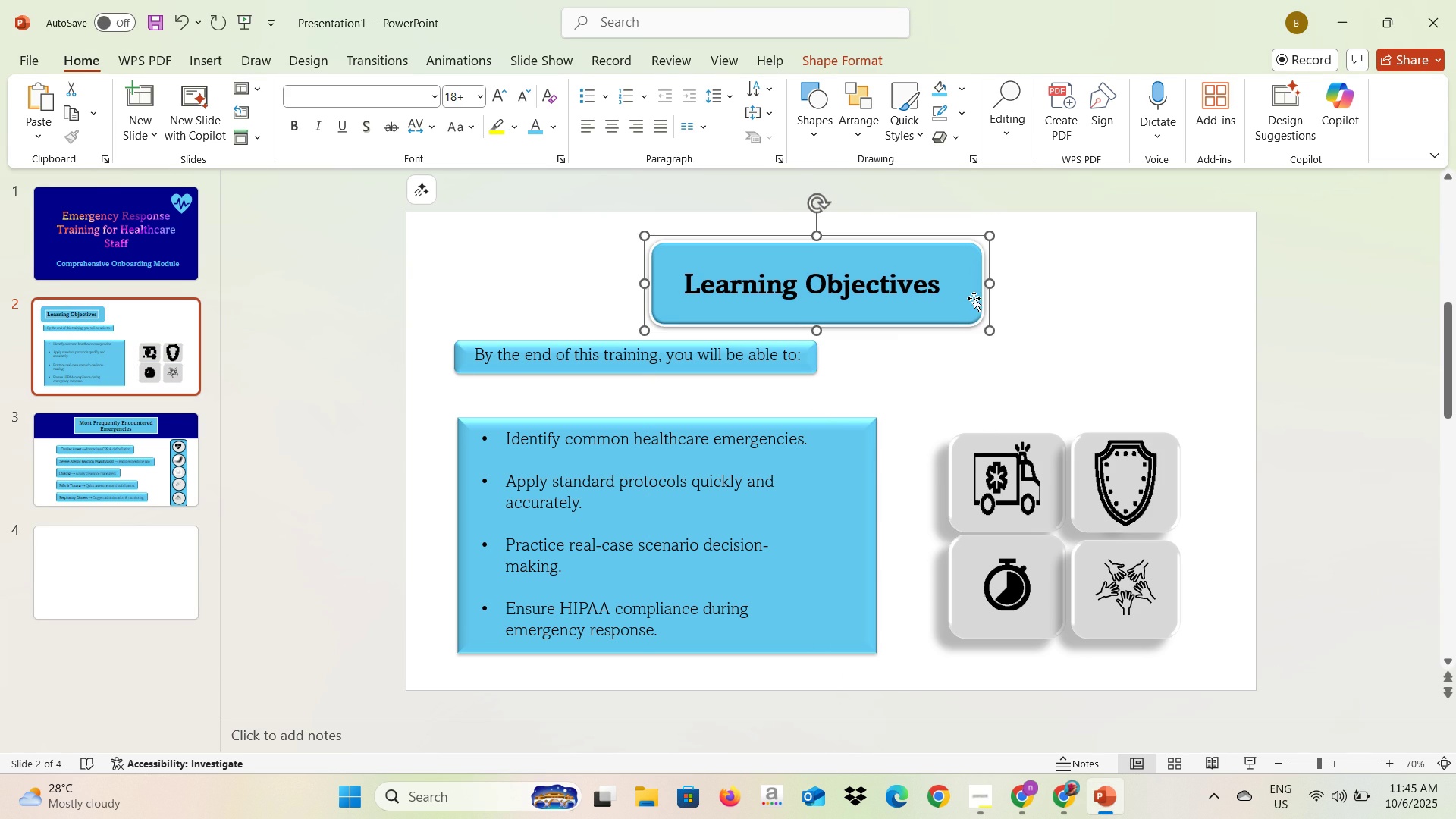 
wait(6.13)
 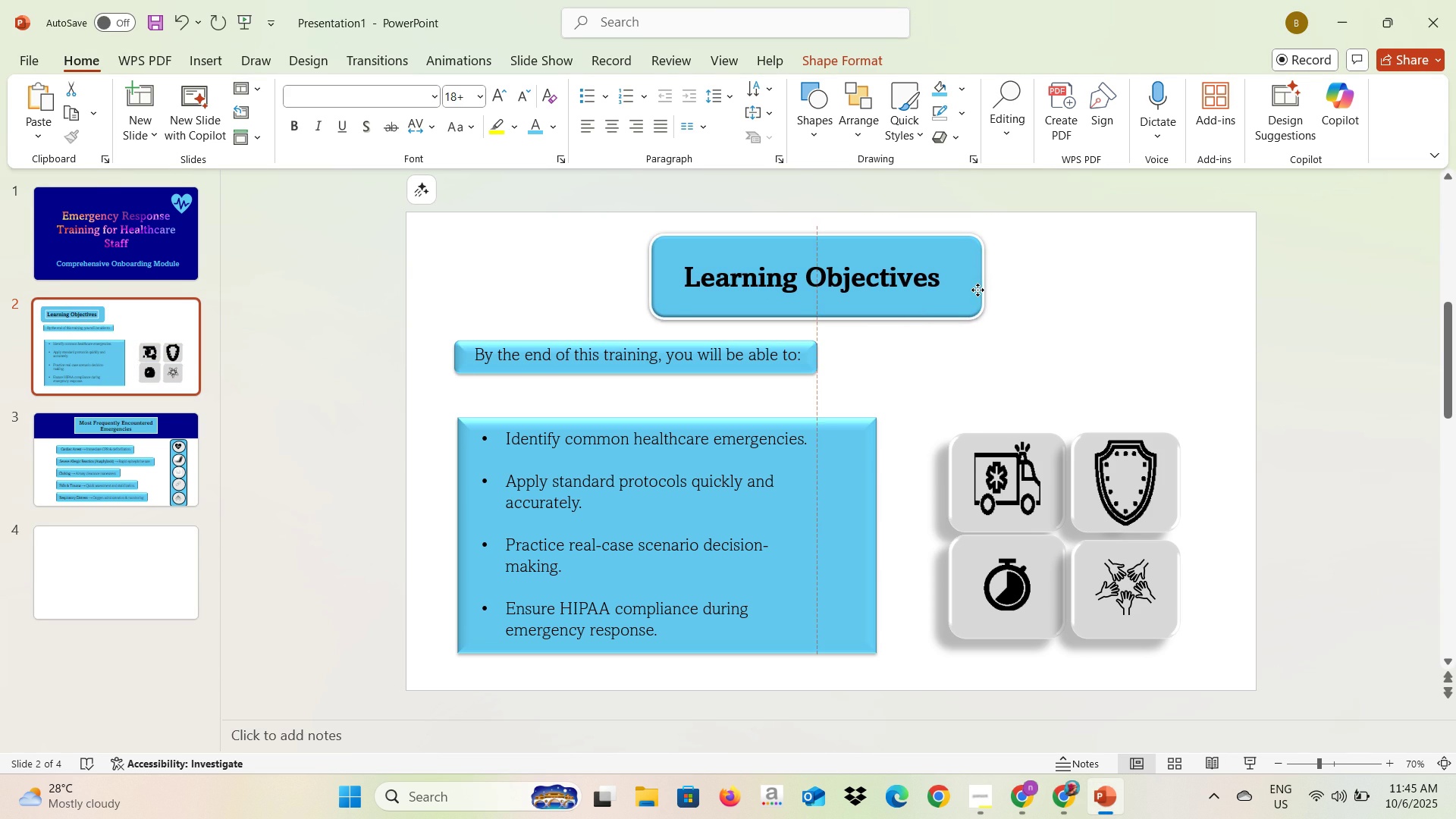 
left_click([149, 576])
 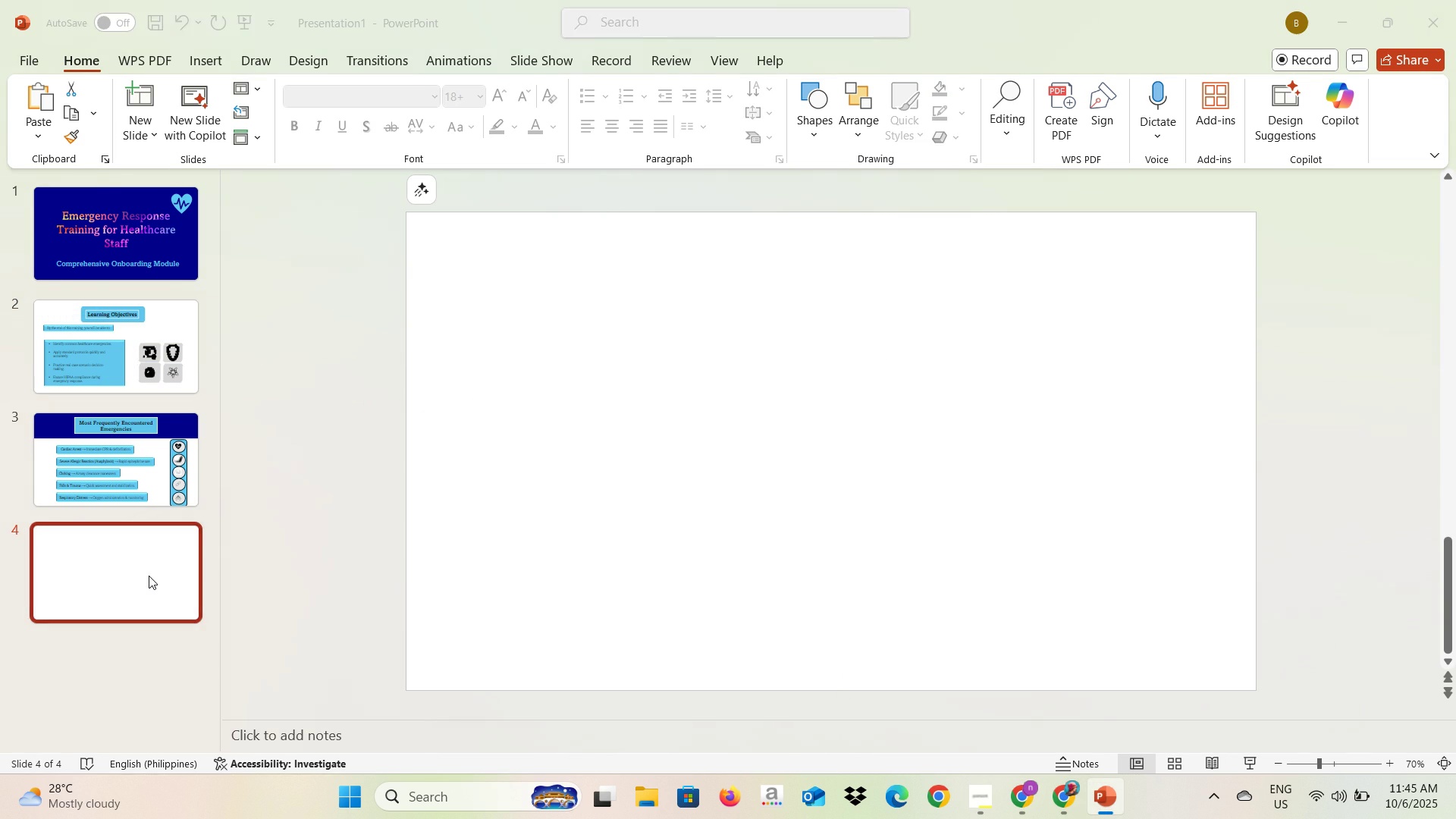 
key(Alt+AltLeft)
 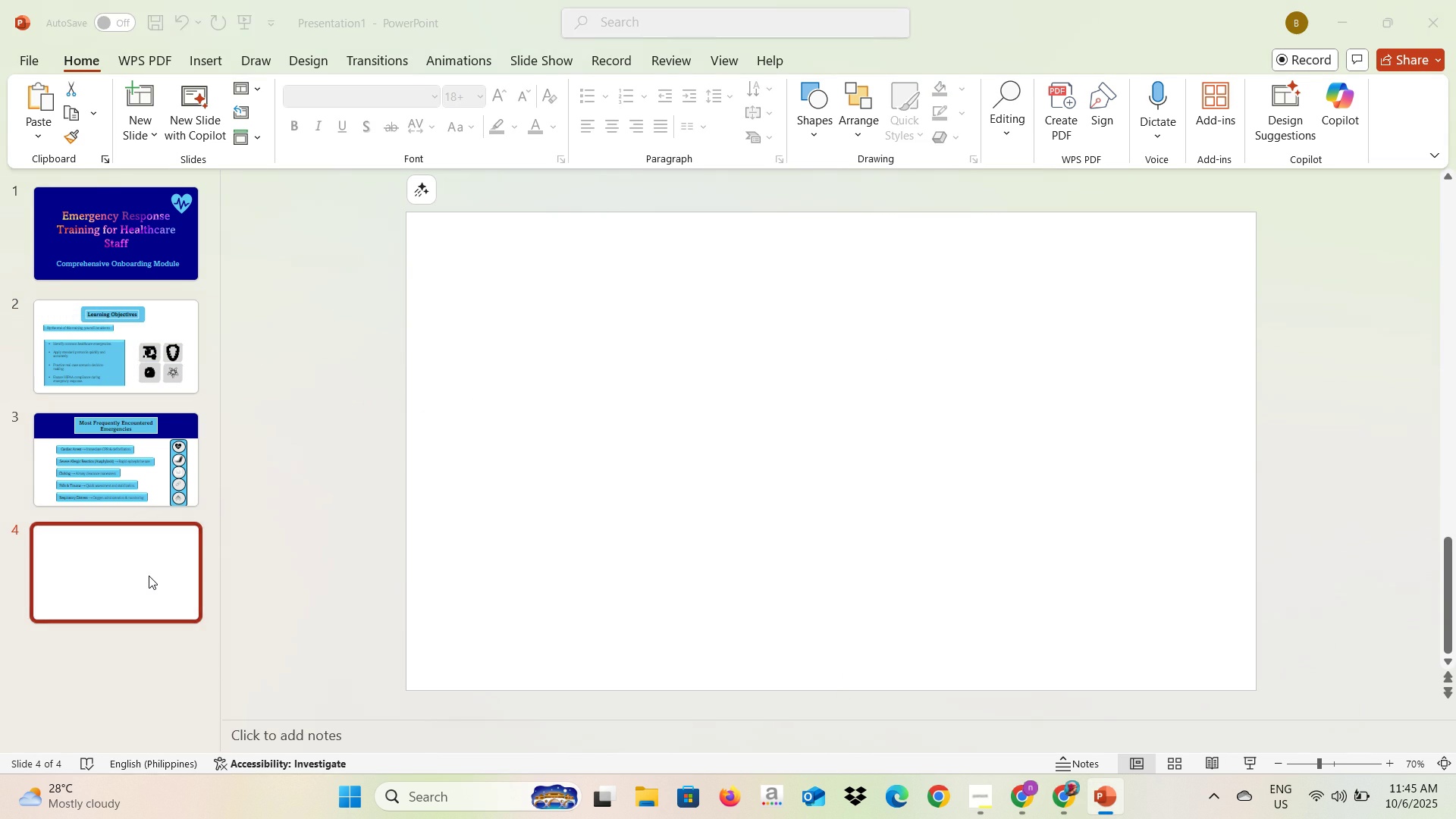 
key(Alt+Tab)
 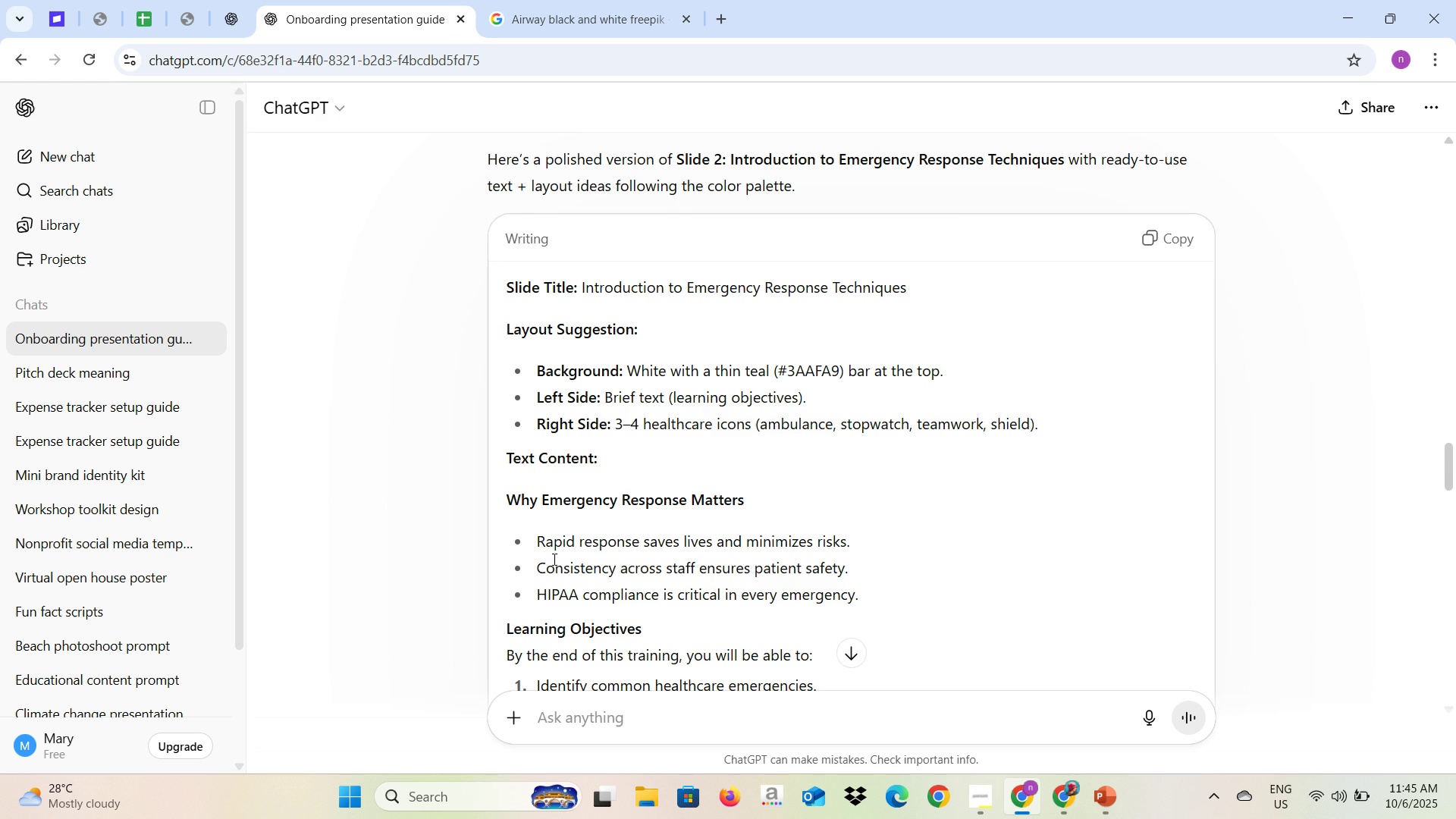 
scroll: coordinate [529, 608], scroll_direction: down, amount: 22.0
 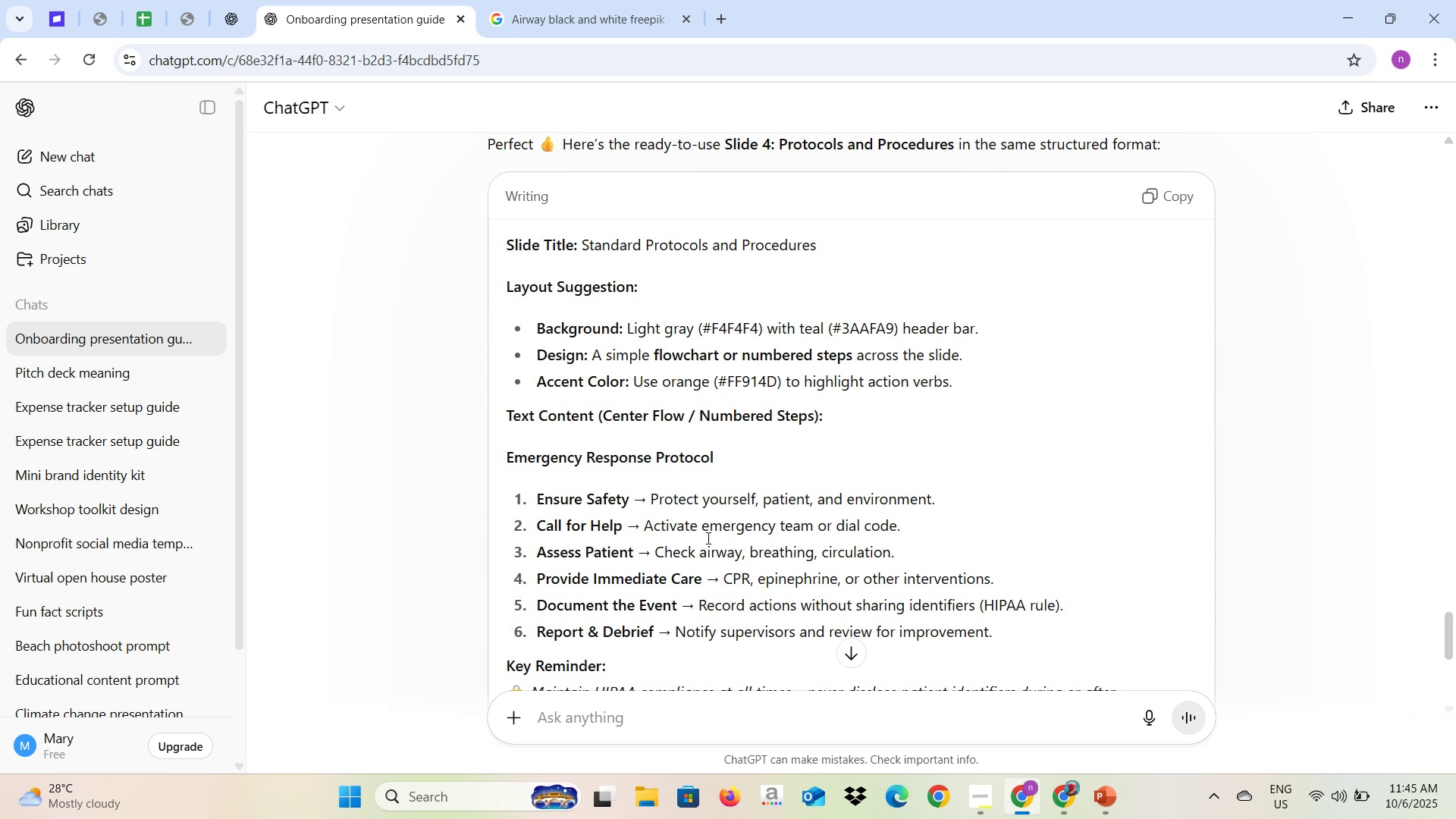 
key(Alt+AltLeft)
 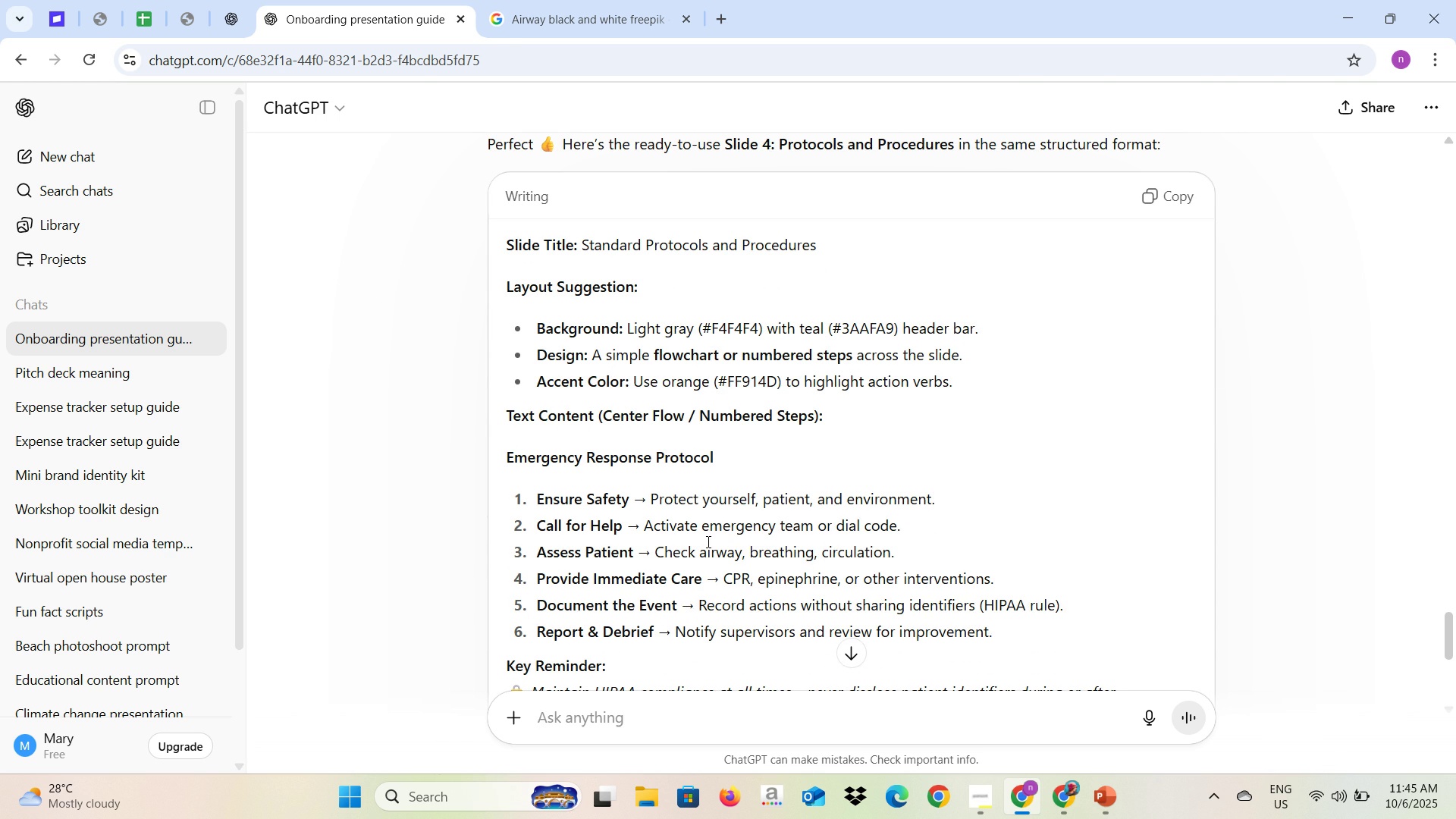 
key(Alt+Tab)
 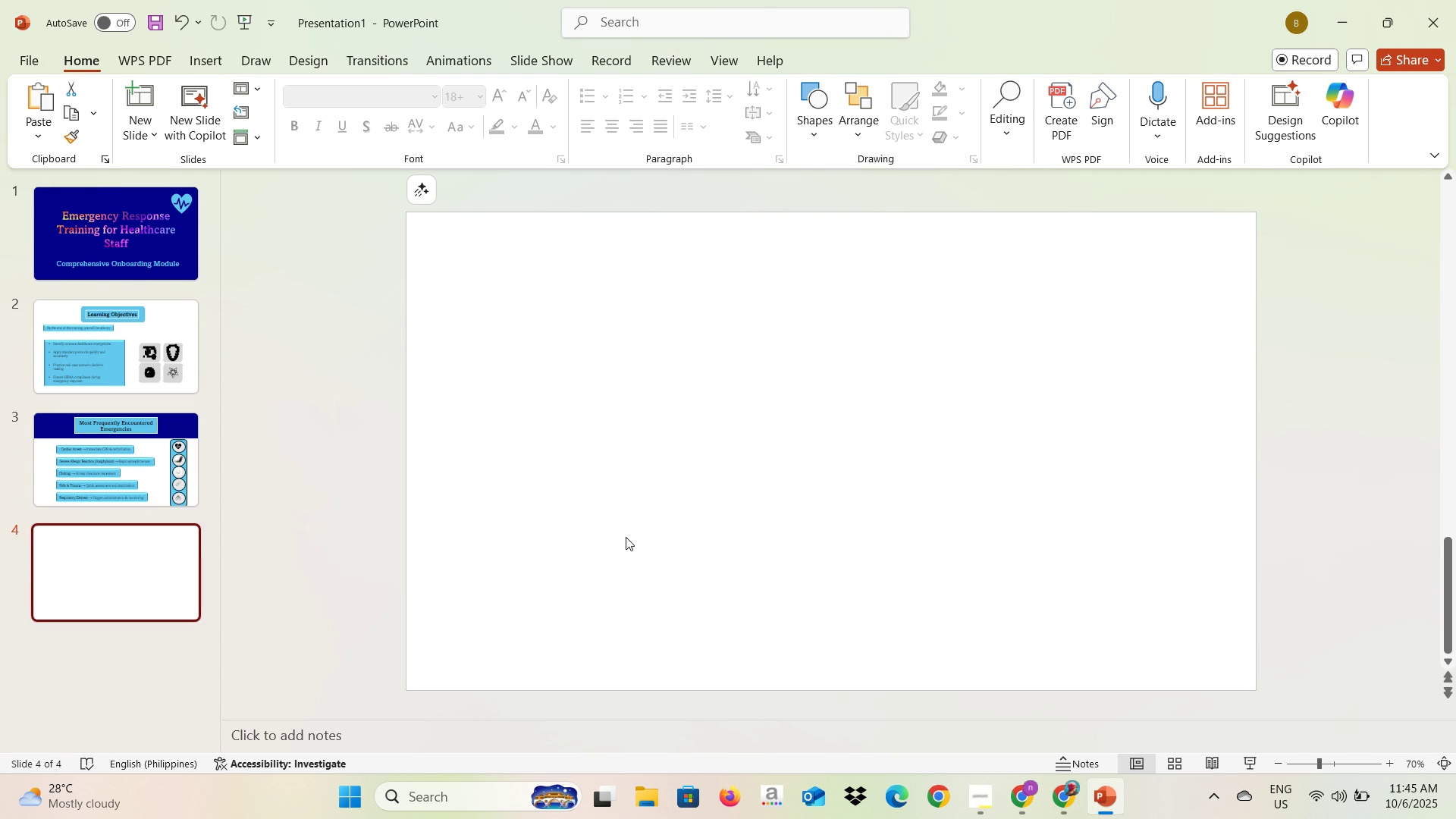 
right_click([626, 537])
 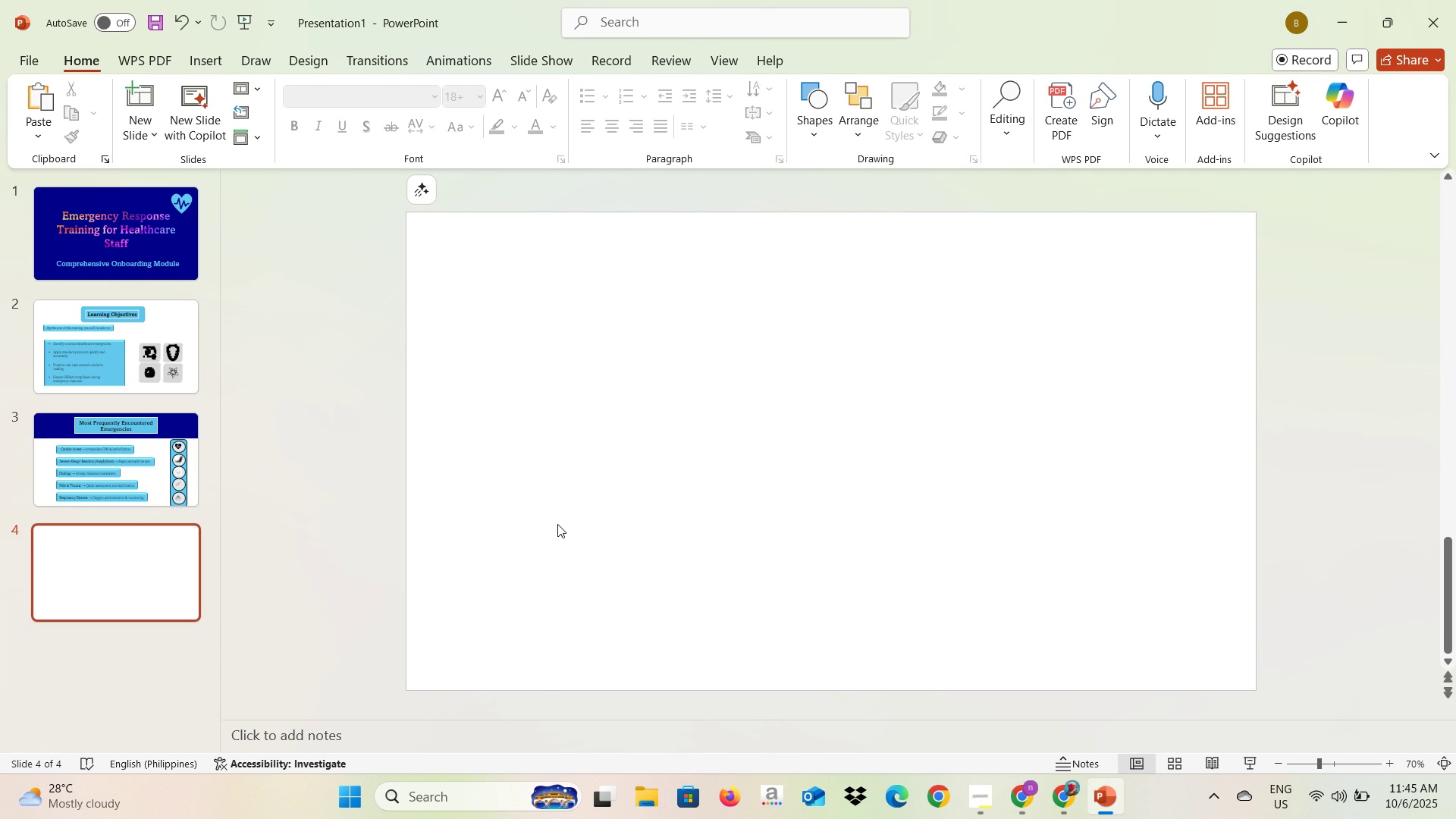 
left_click([557, 524])
 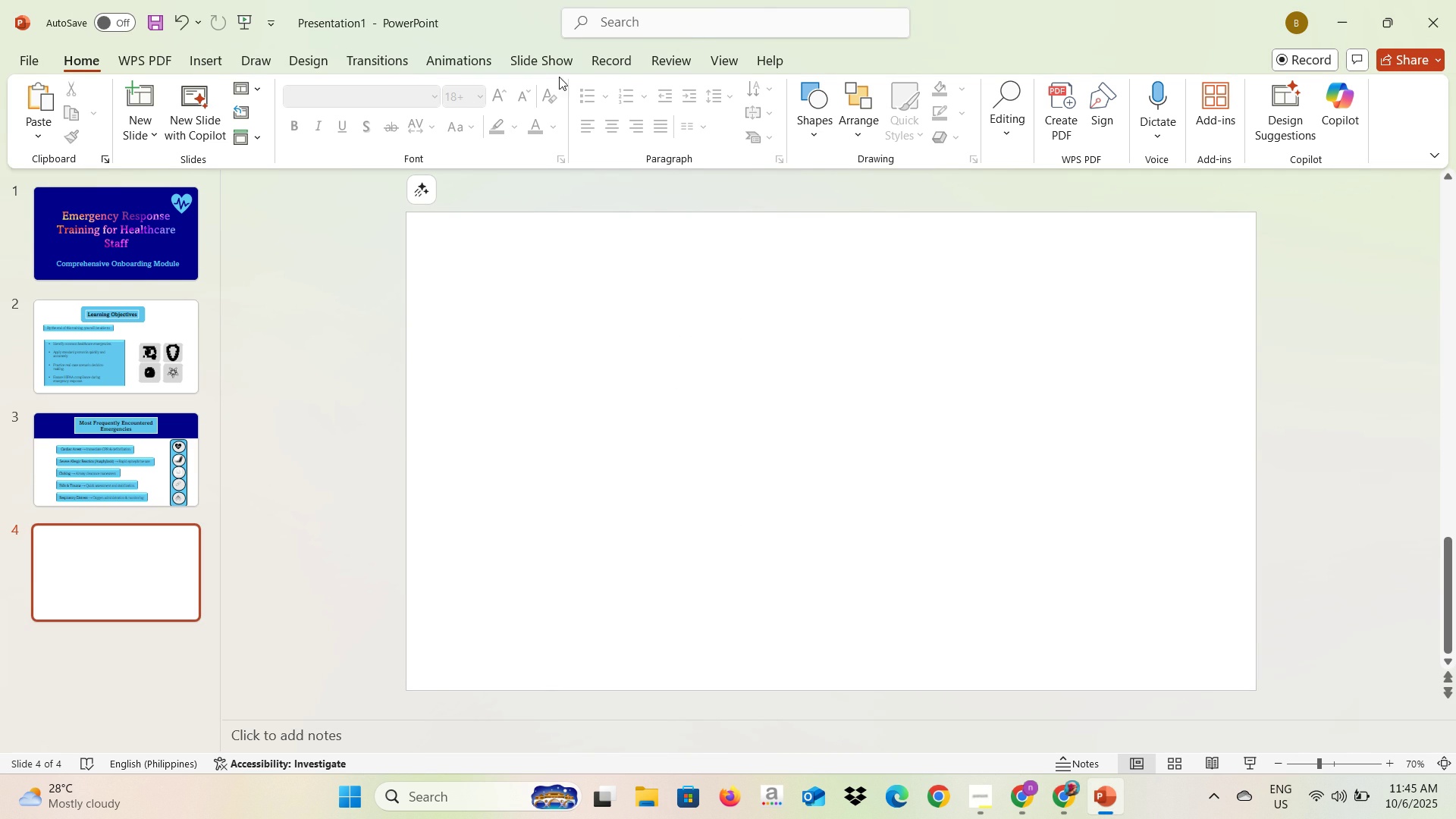 
left_click([812, 96])
 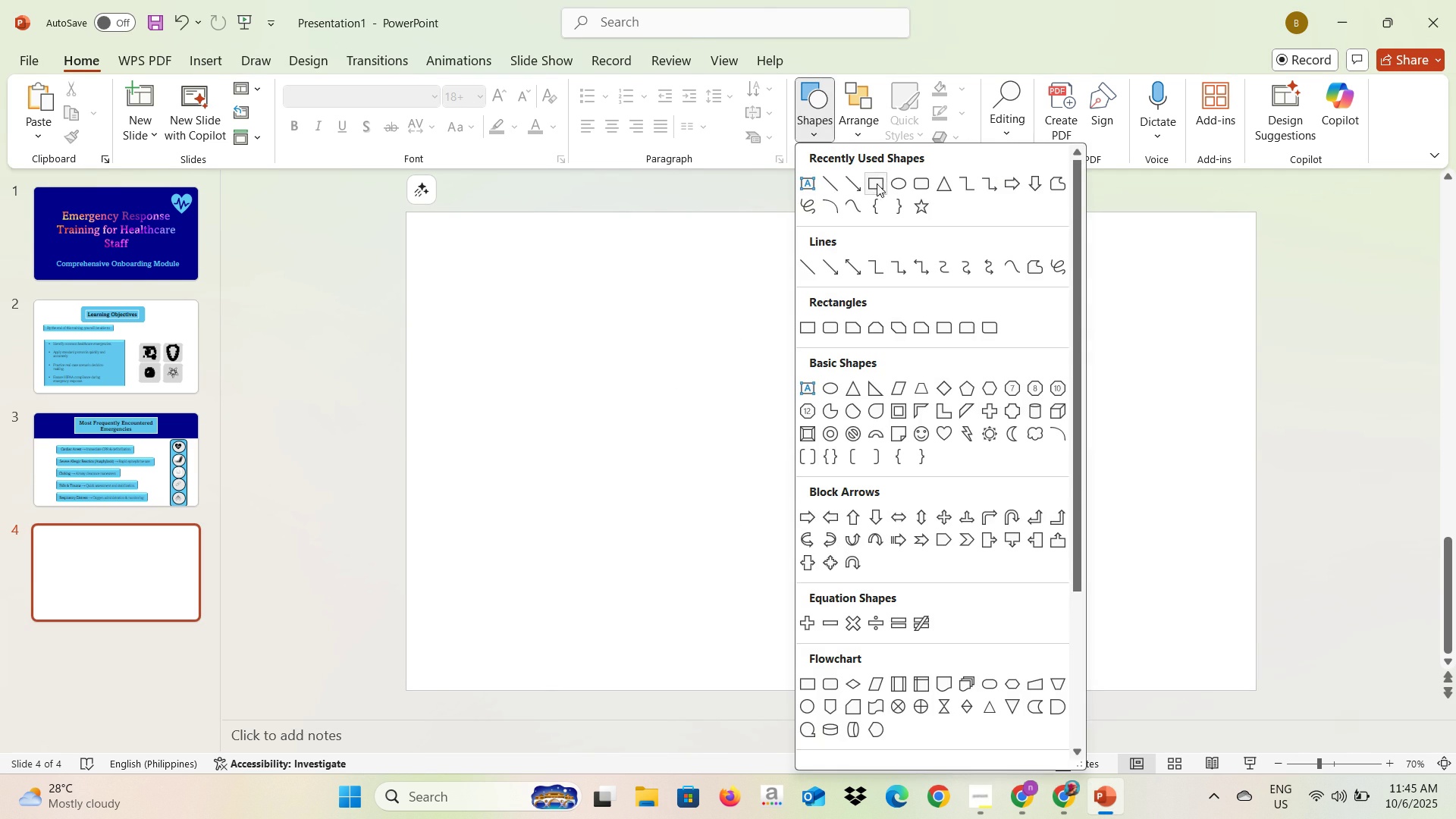 
left_click([877, 184])
 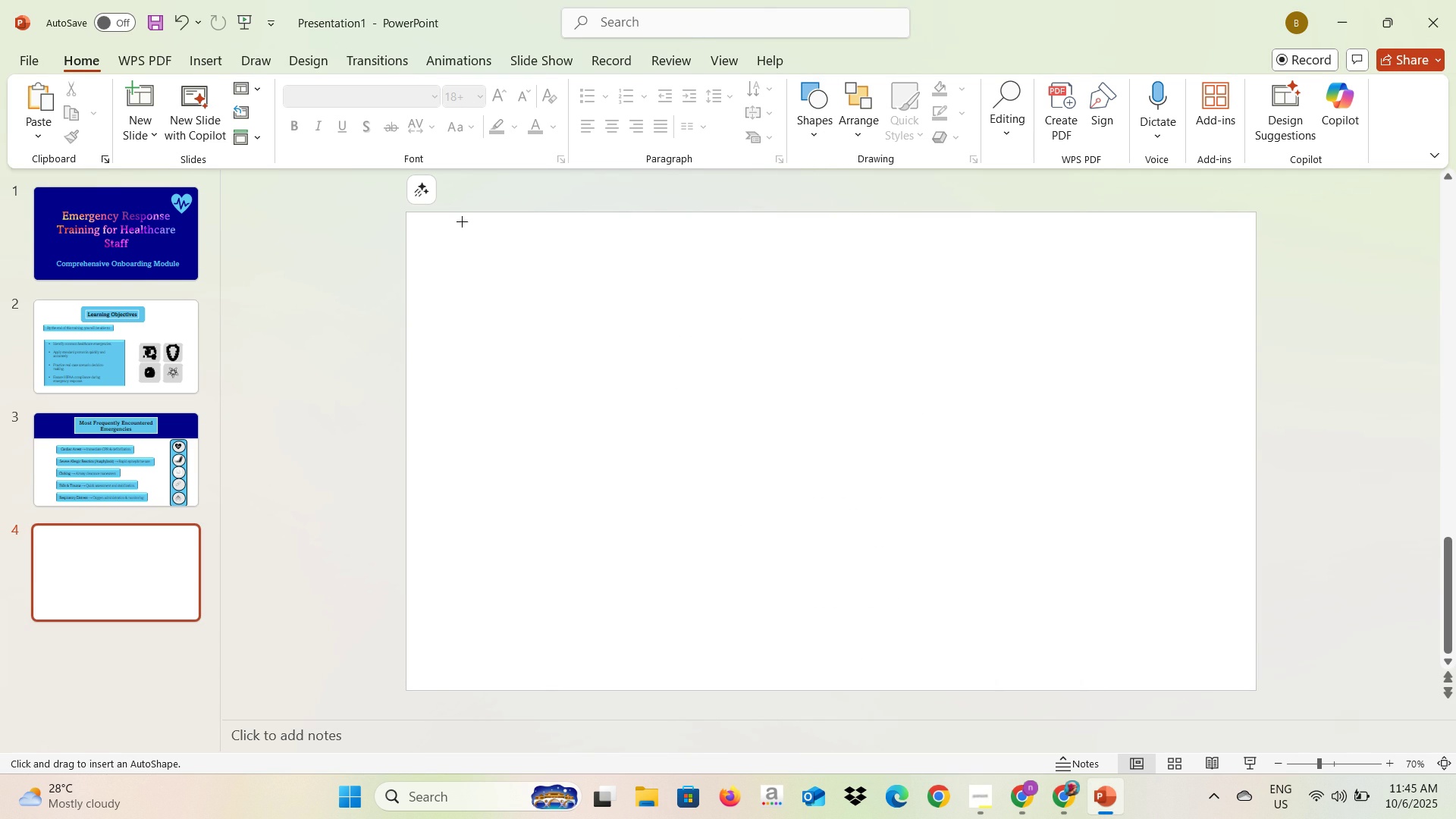 
mouse_move([422, 241])
 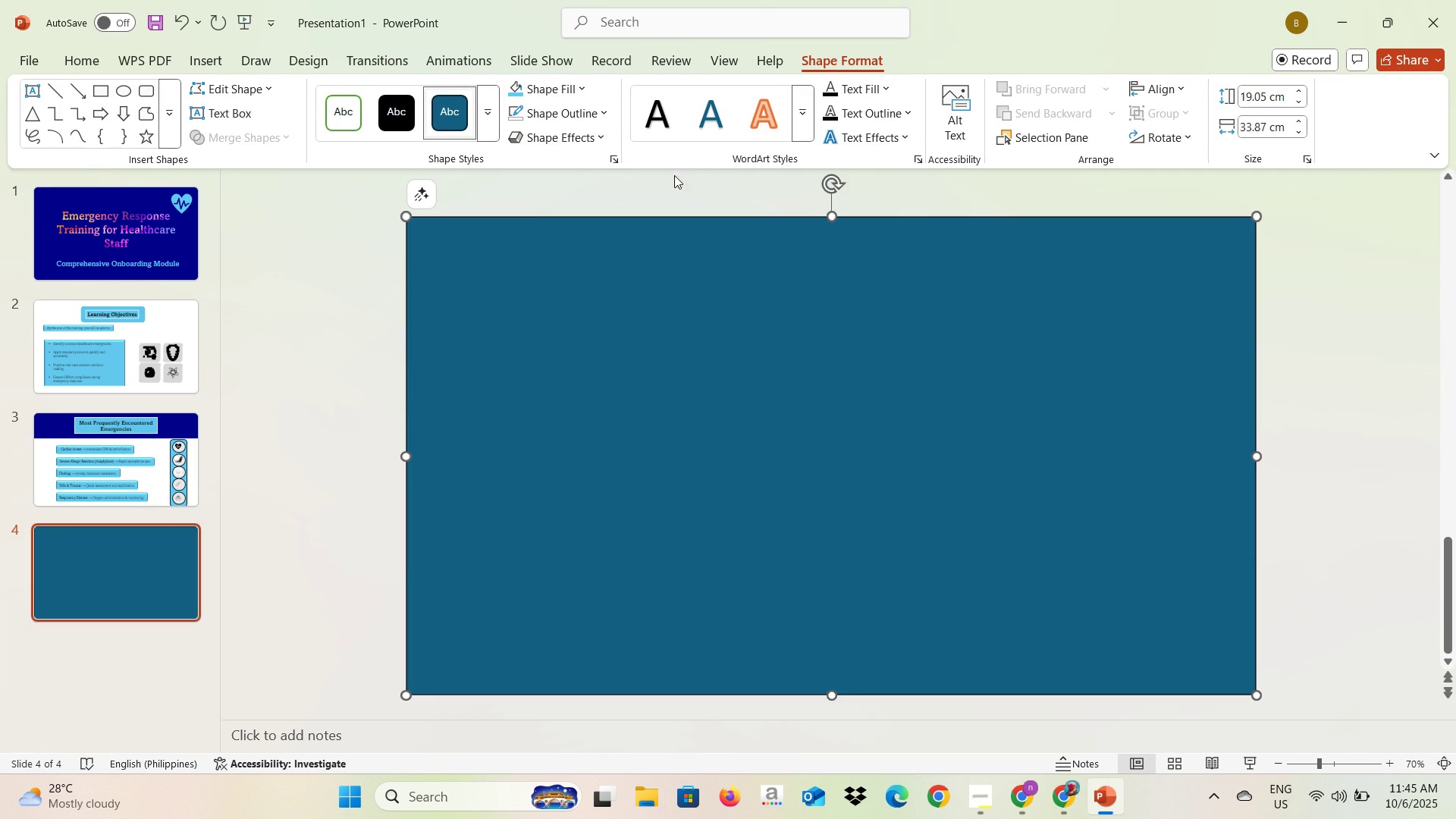 
left_click([555, 86])
 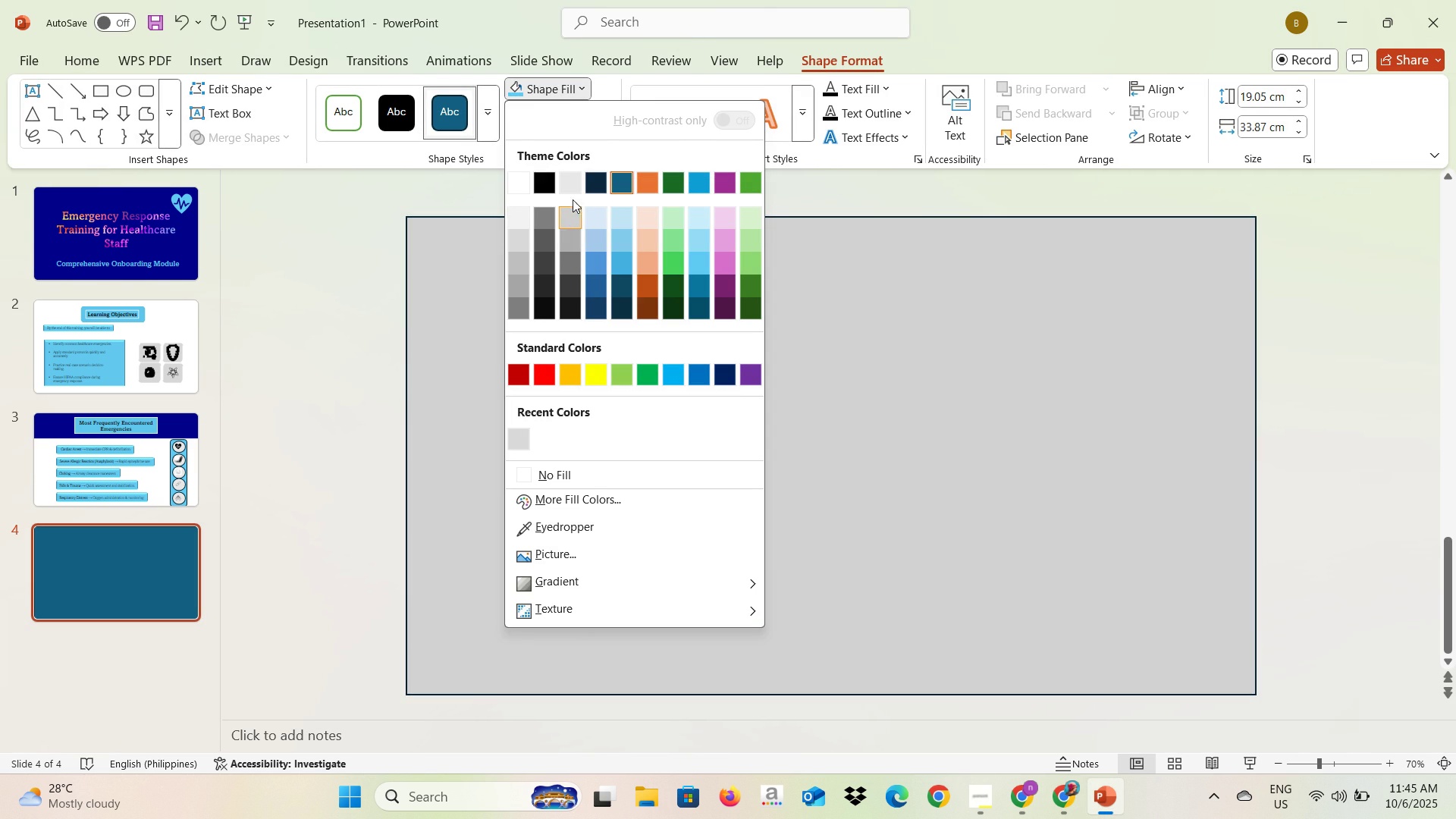 
left_click([573, 192])
 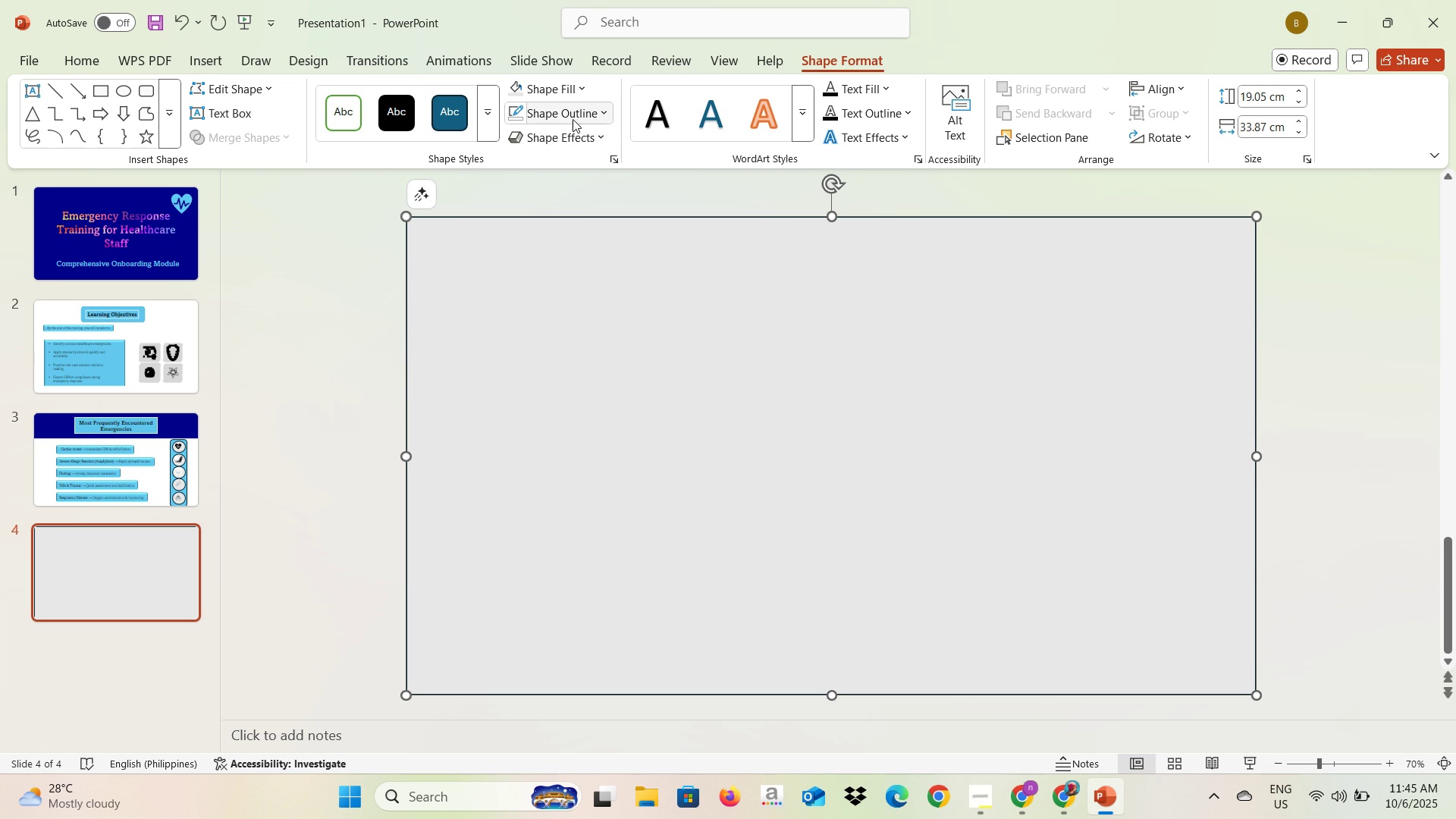 
left_click([586, 120])
 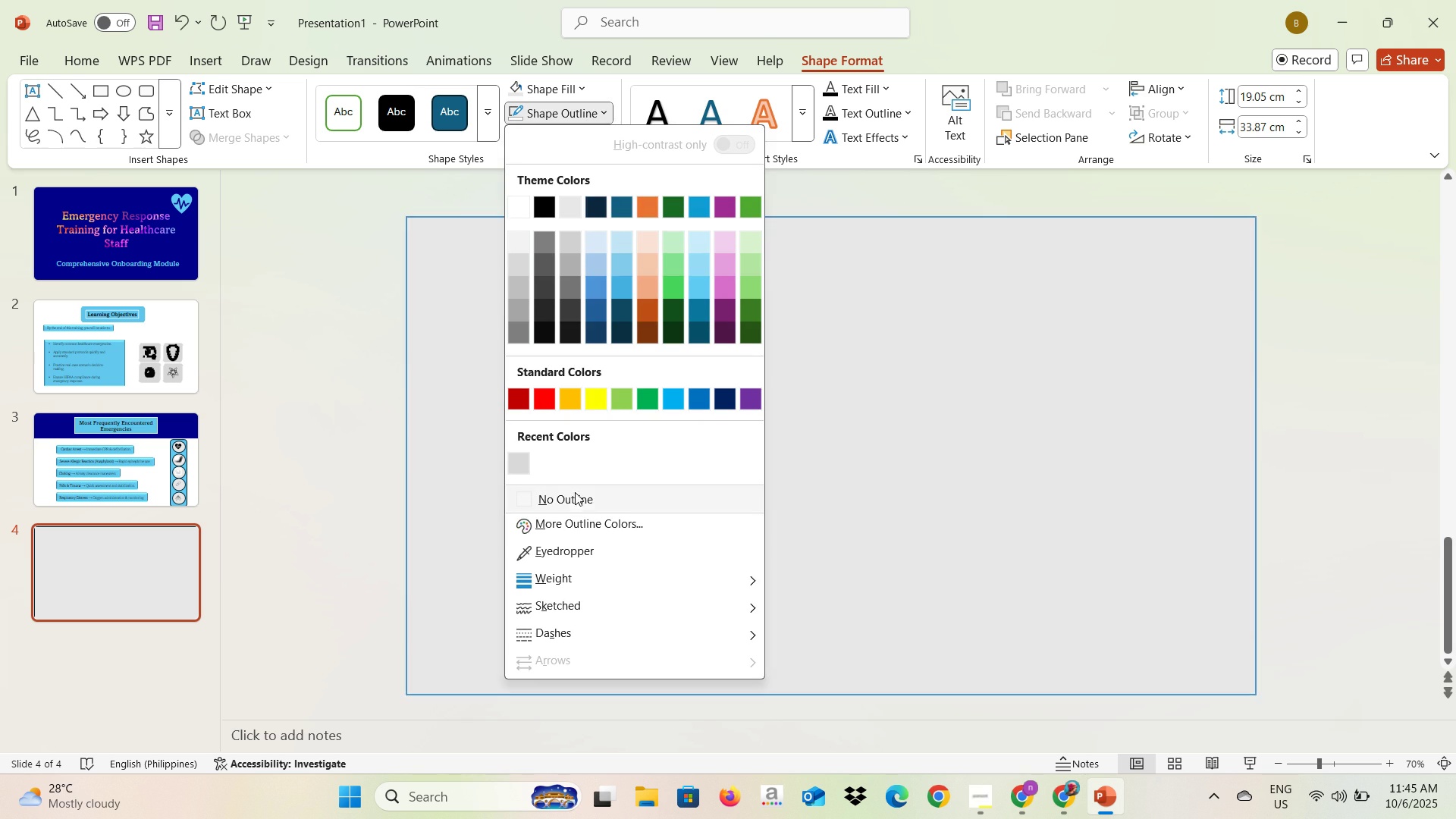 
left_click([576, 502])
 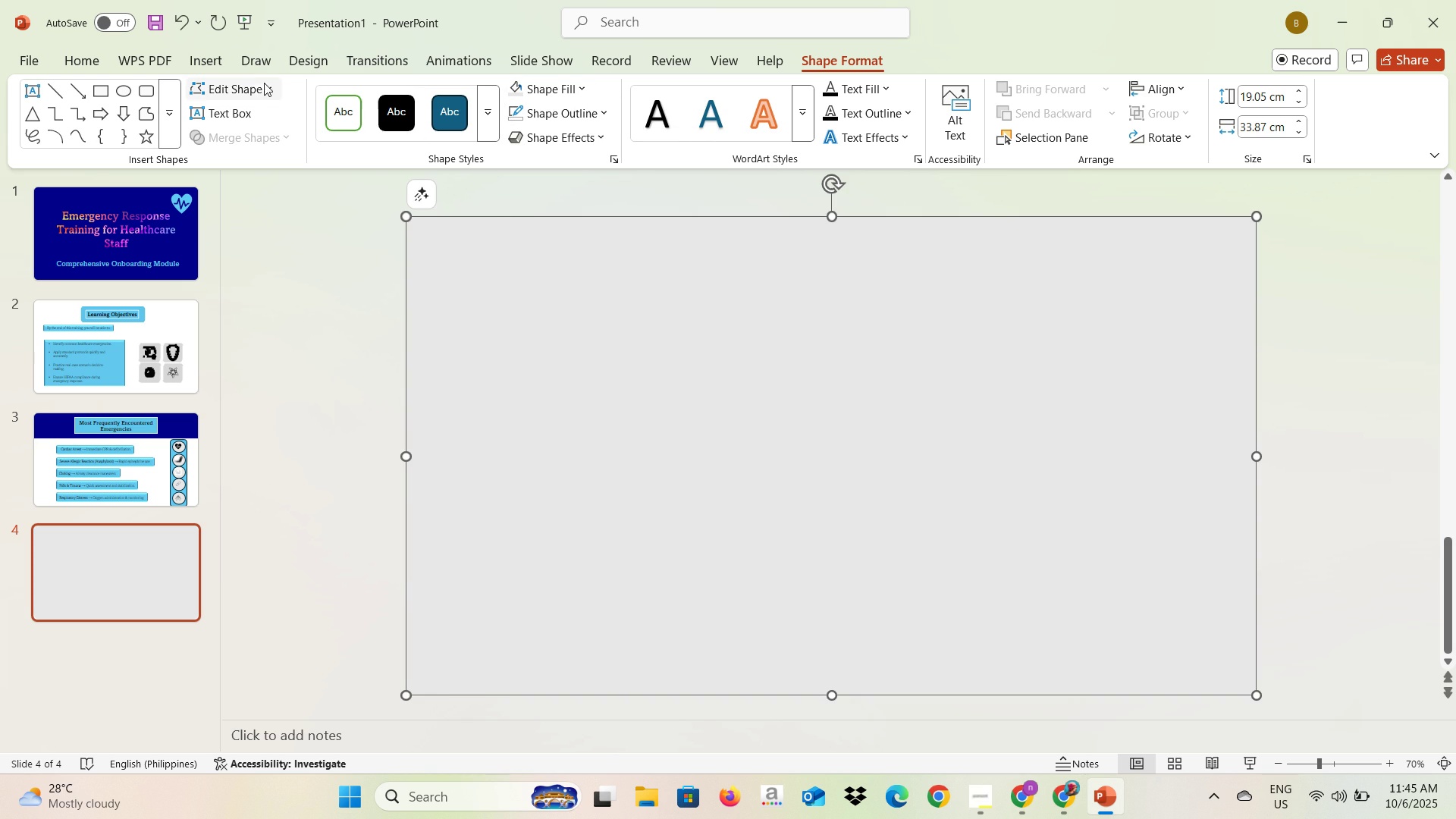 
wait(5.36)
 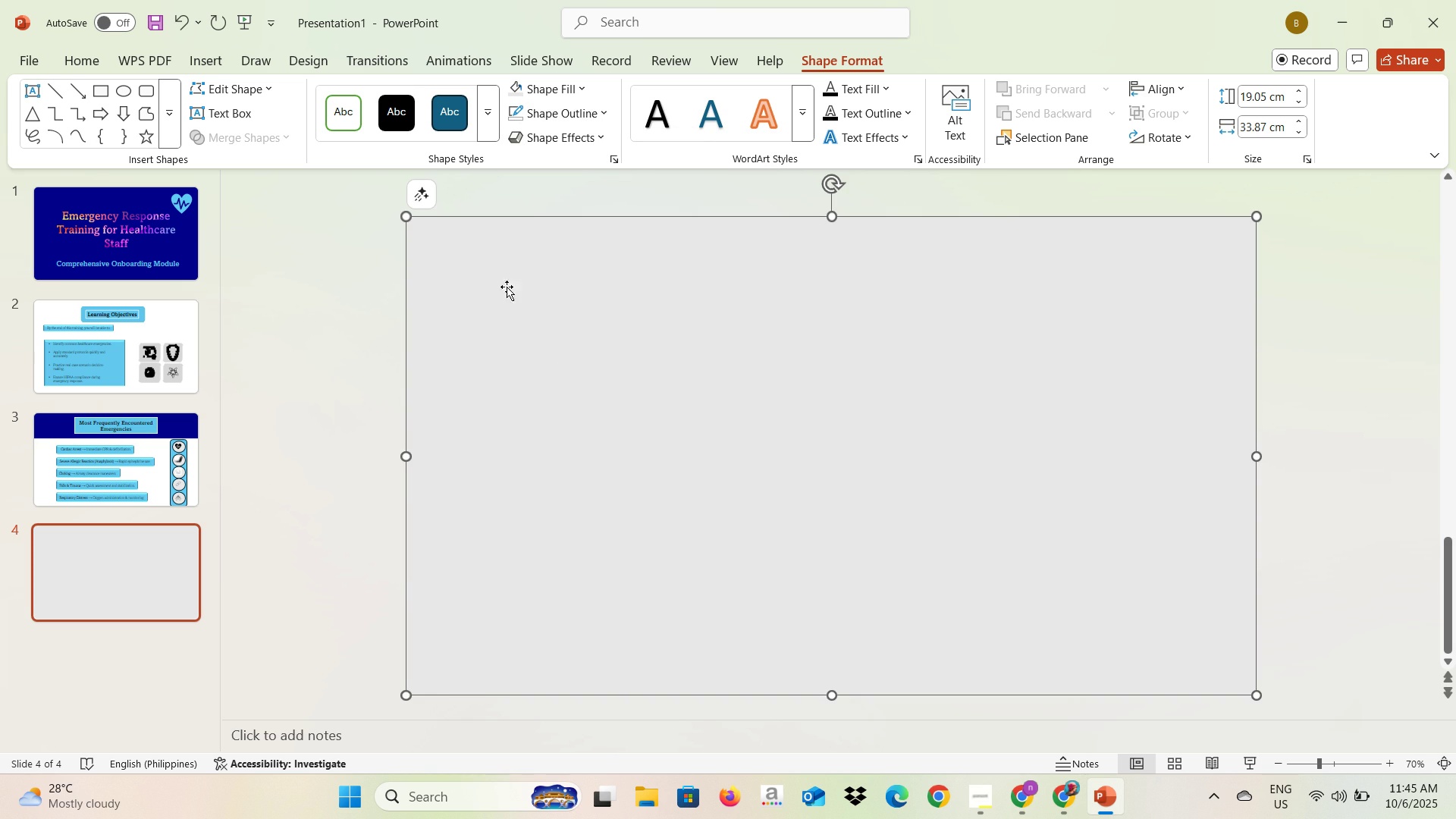 
left_click([105, 93])
 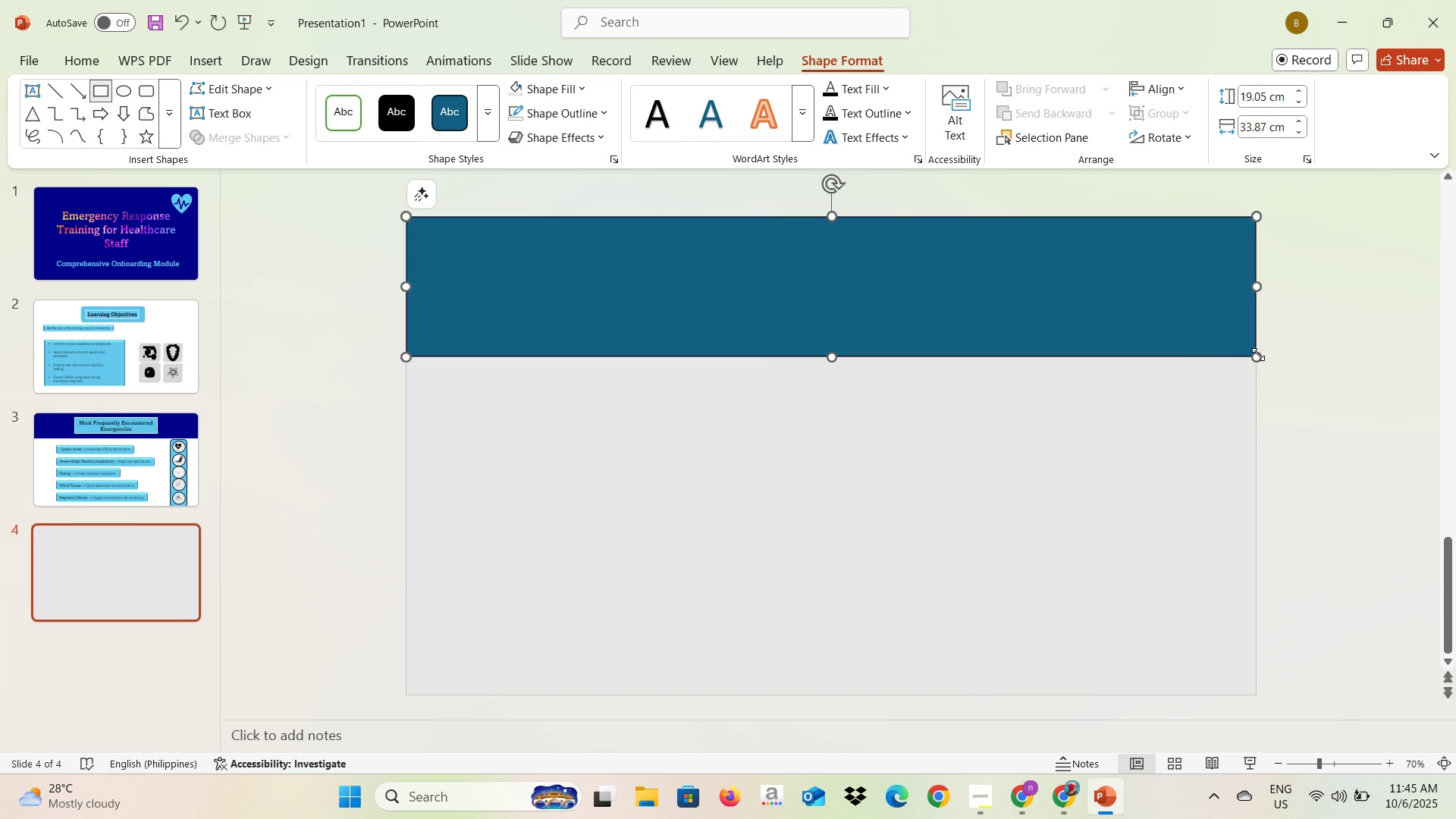 
wait(6.78)
 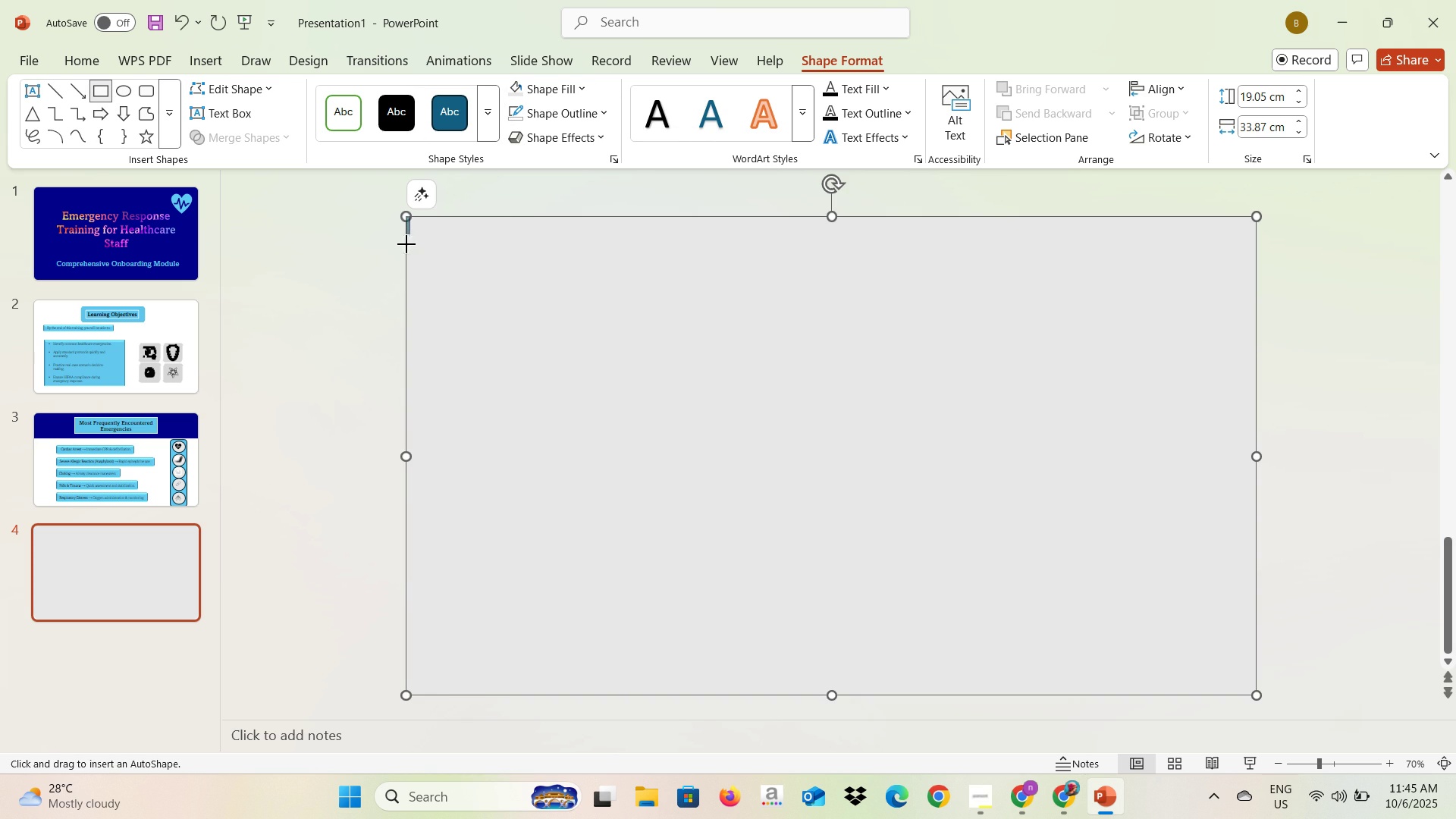 
left_click([557, 83])
 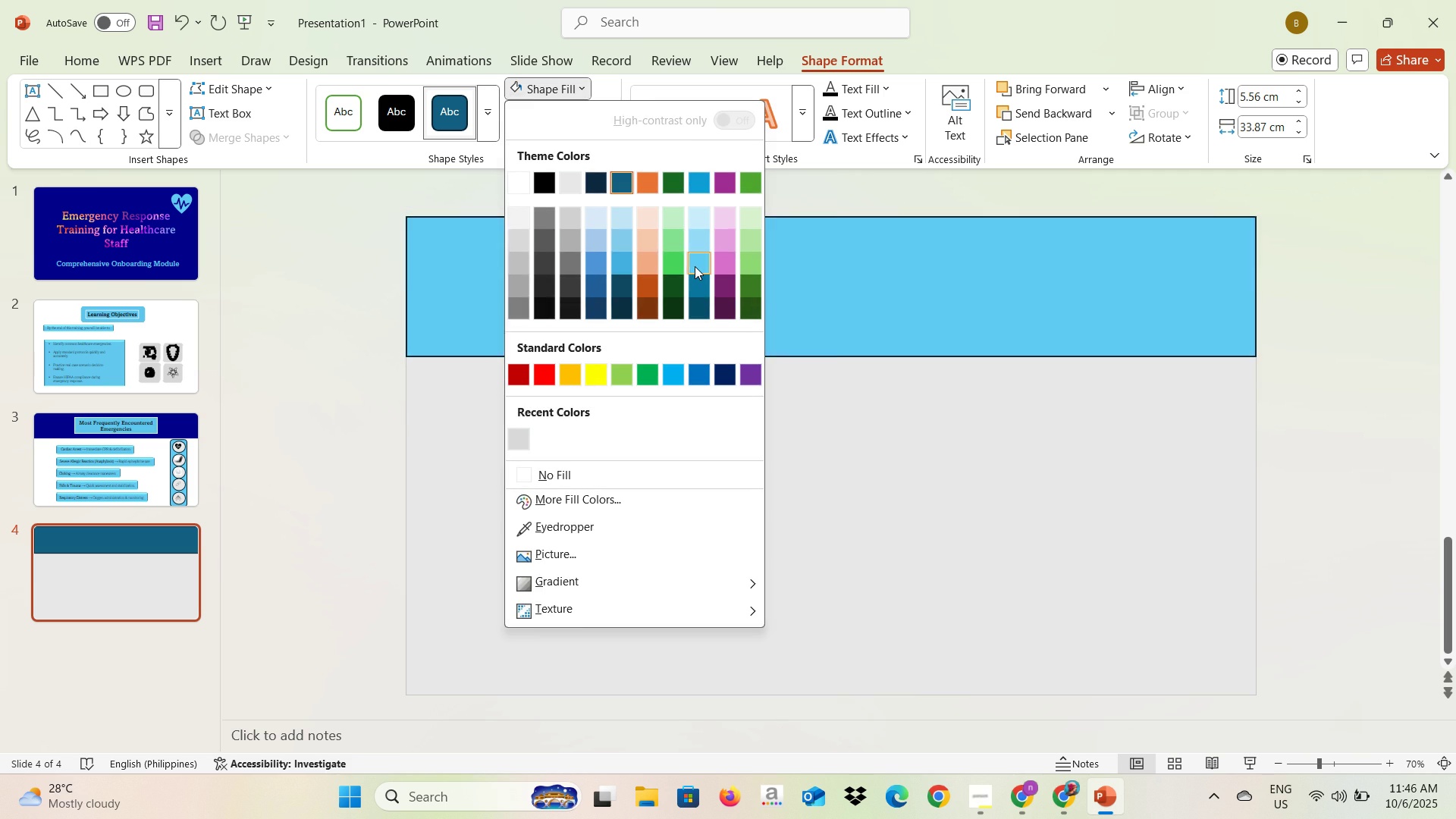 
left_click([695, 266])
 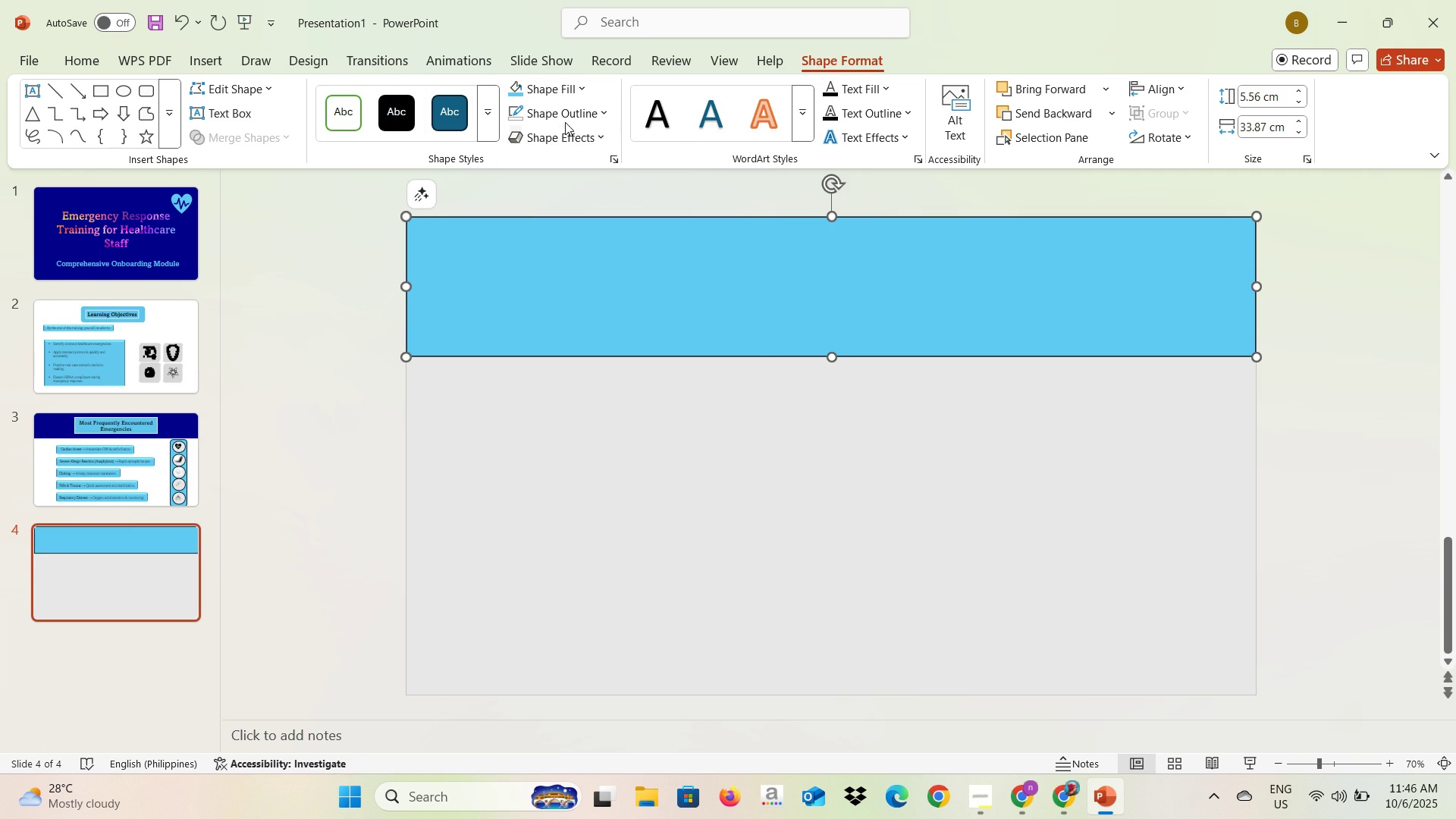 
left_click([563, 120])
 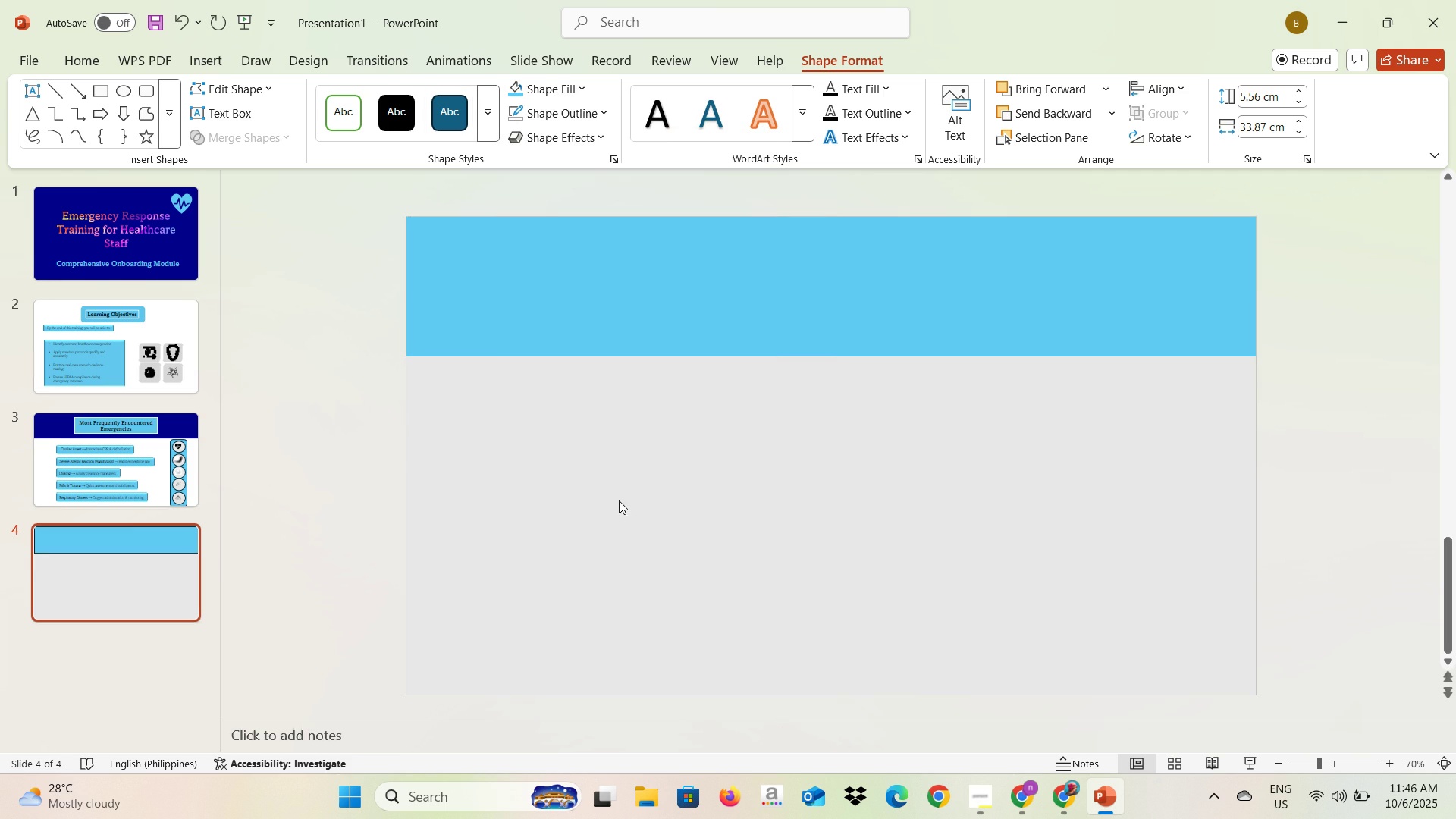 
double_click([649, 444])
 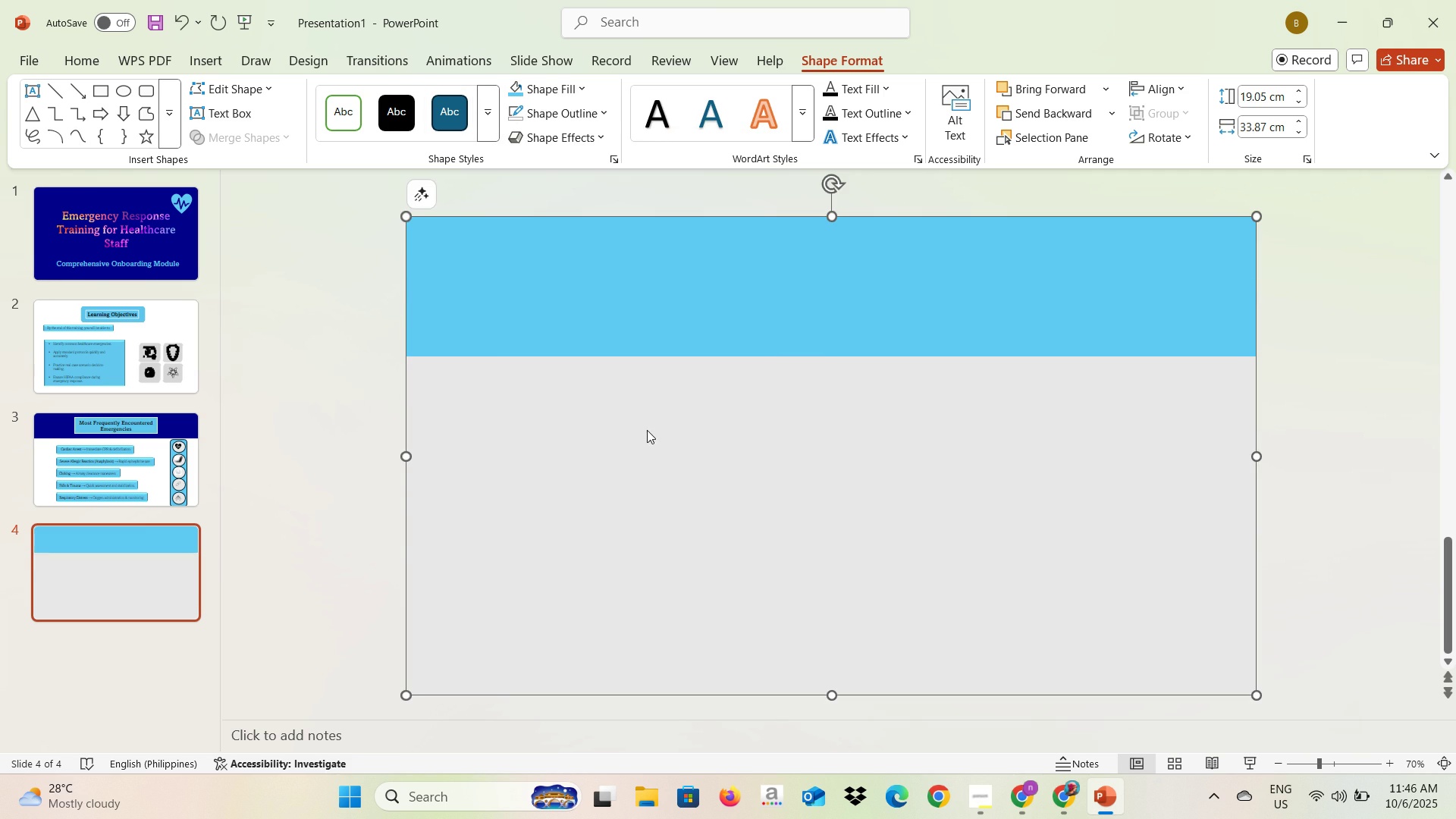 
key(Alt+AltLeft)
 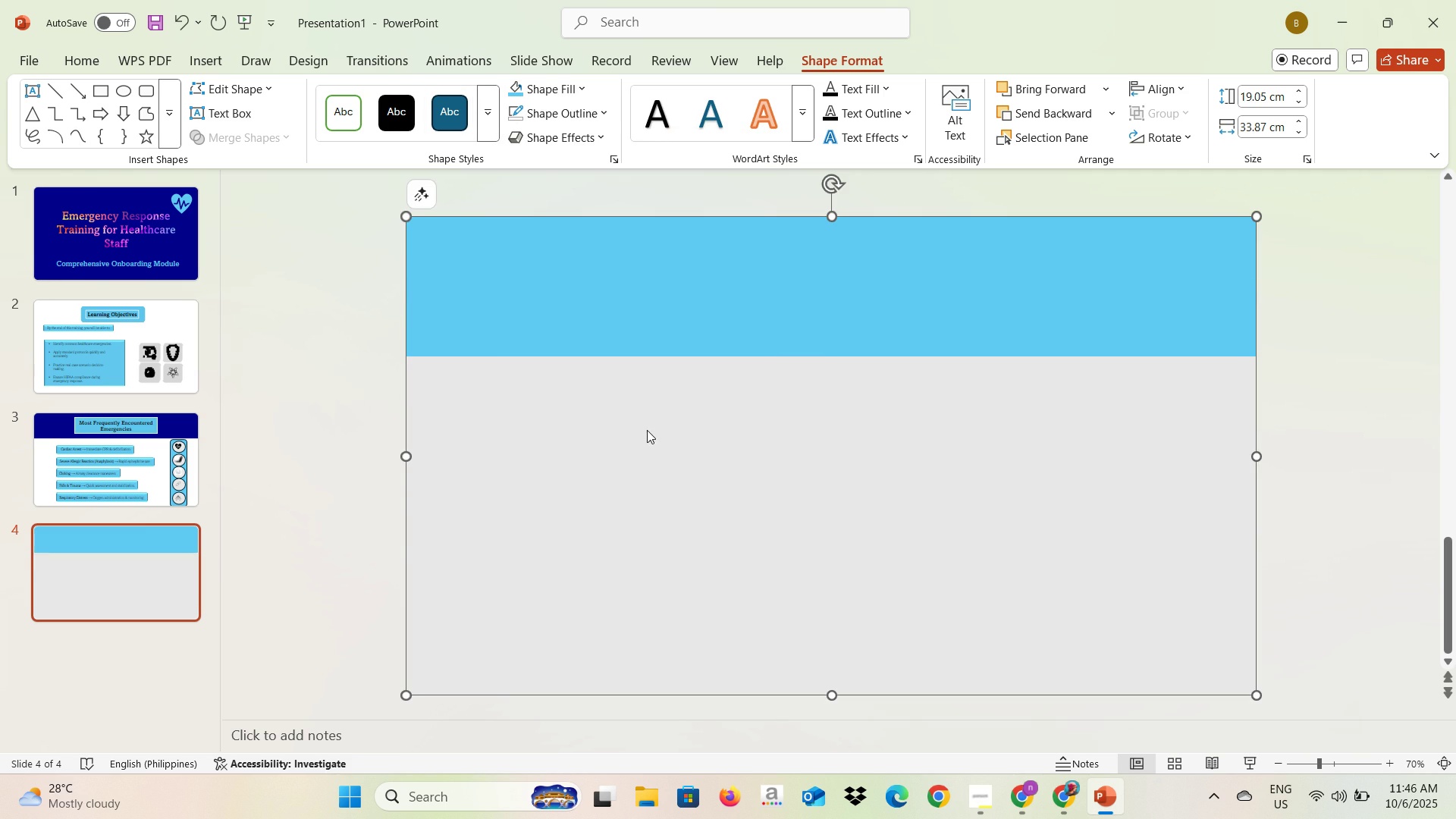 
key(Alt+Tab)
 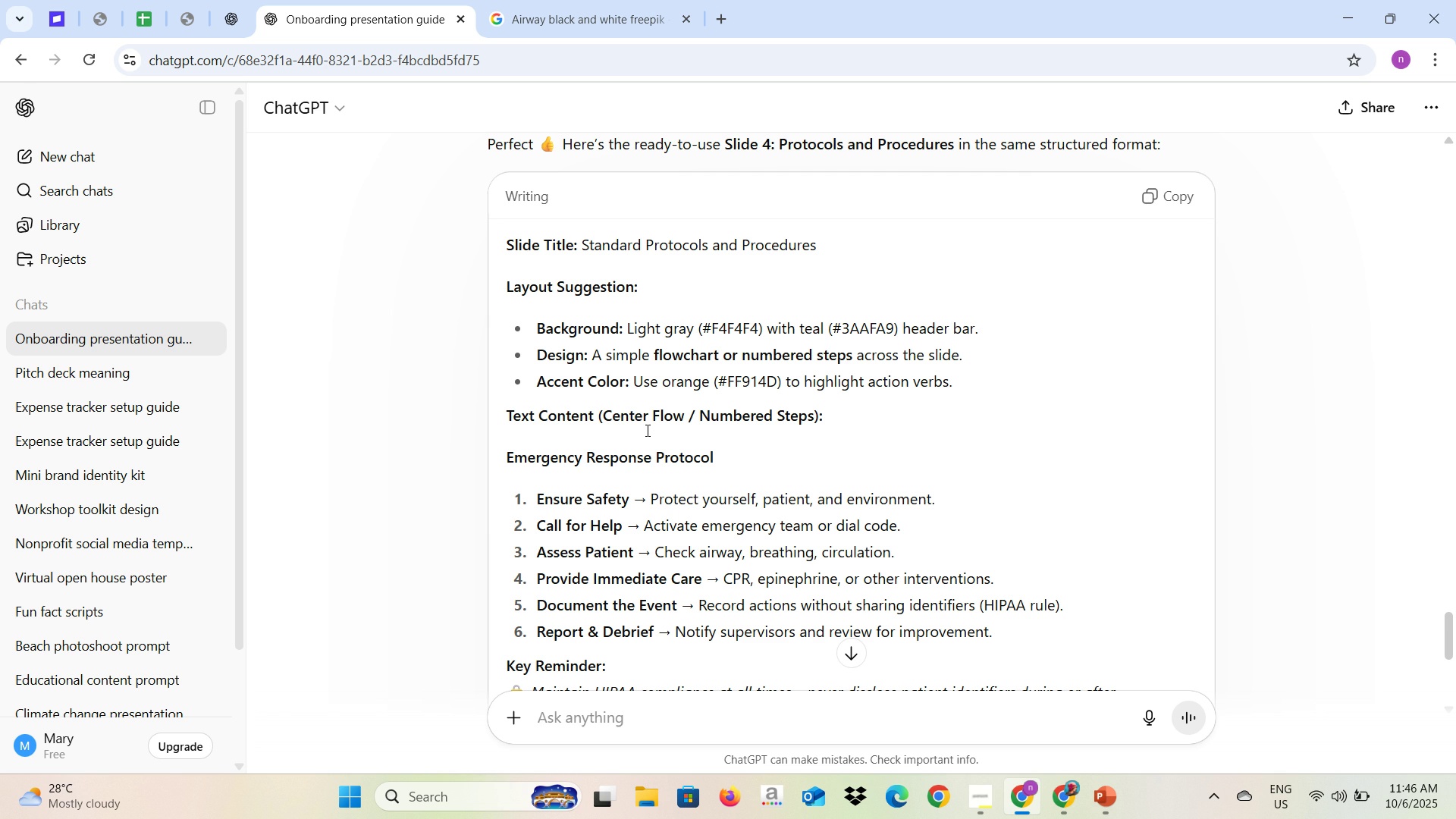 
wait(11.88)
 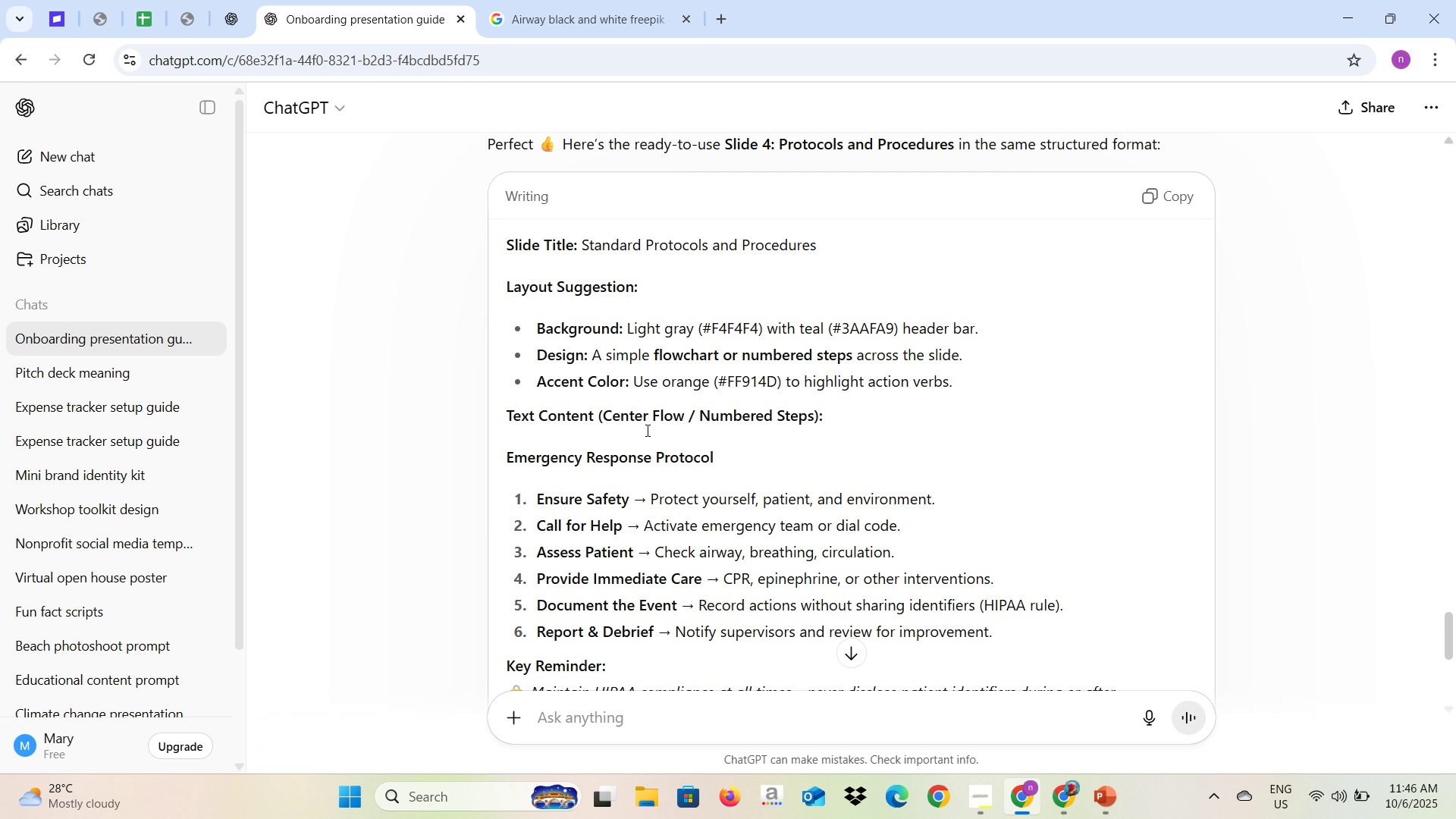 
left_click([509, 0])